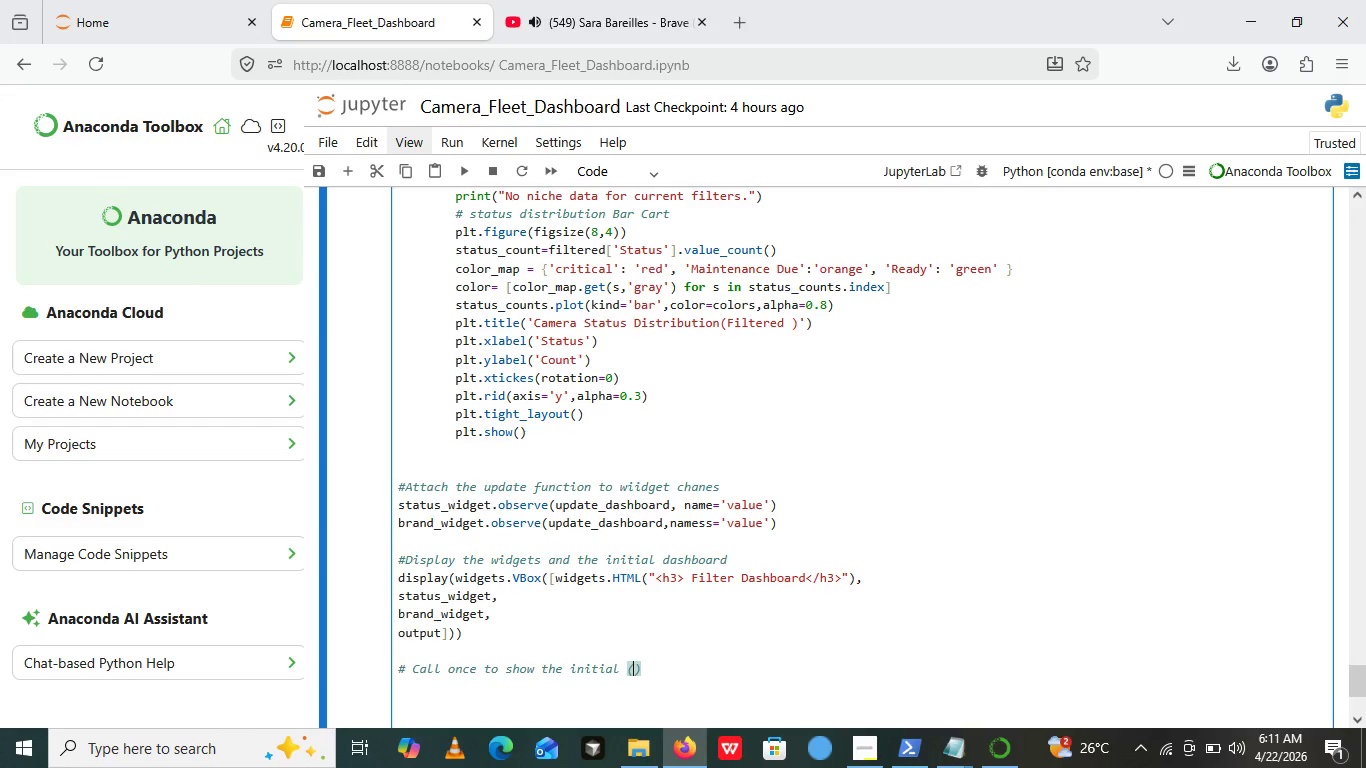 
type(defualt)
 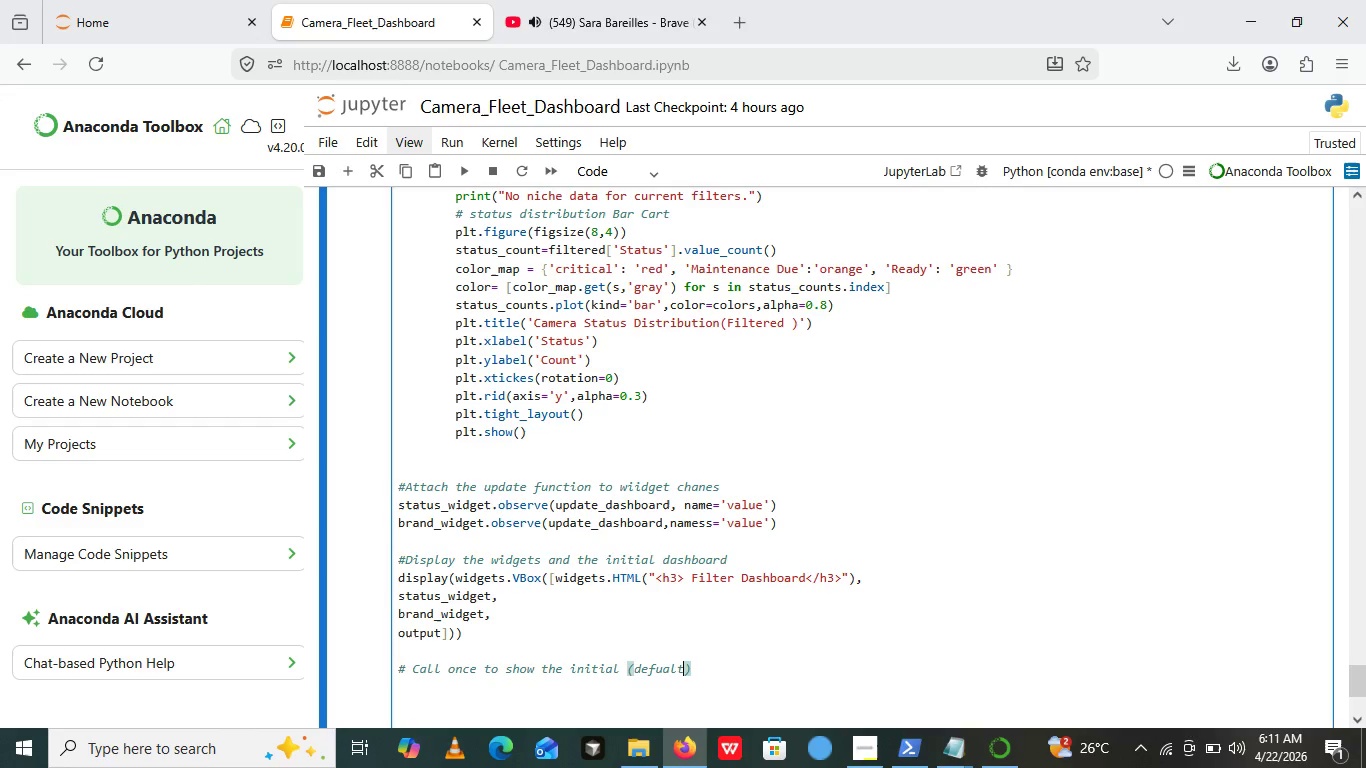 
key(ArrowRight)
 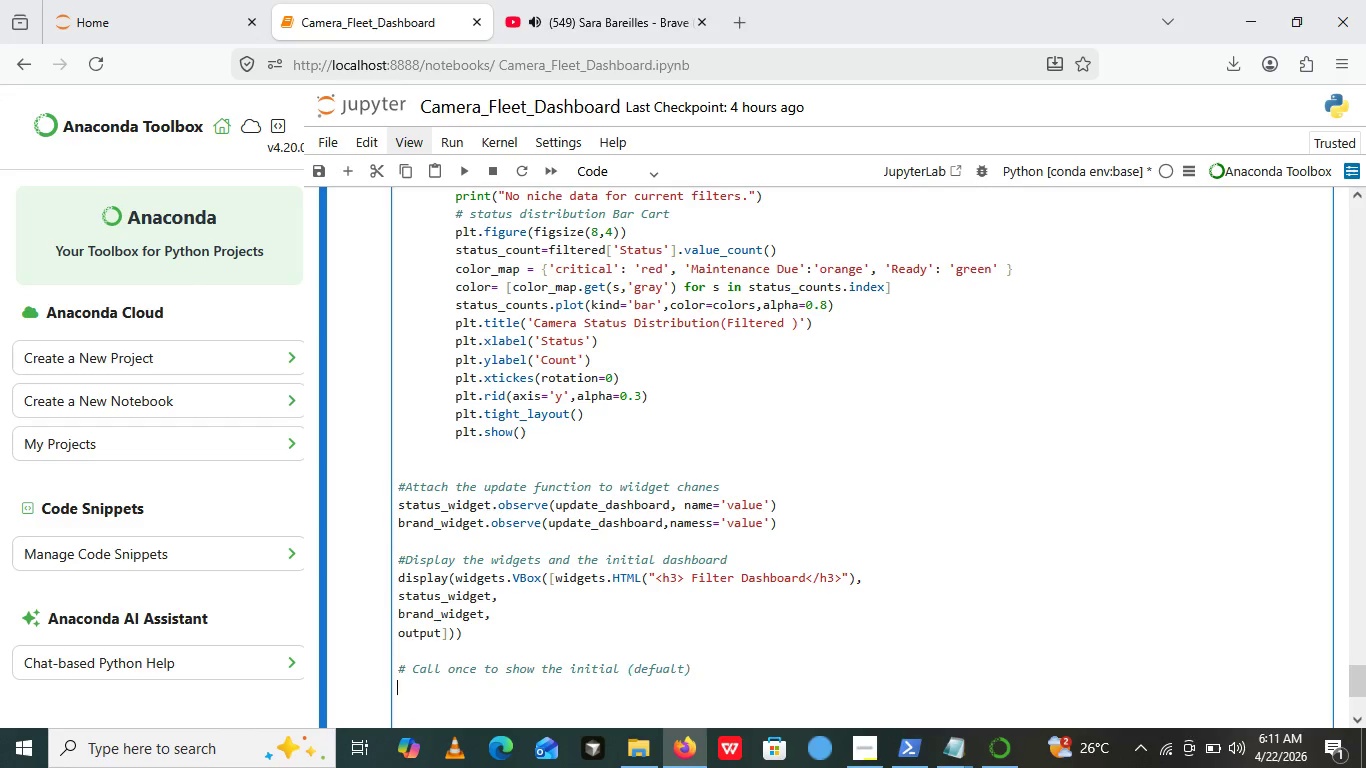 
key(ArrowRight)
 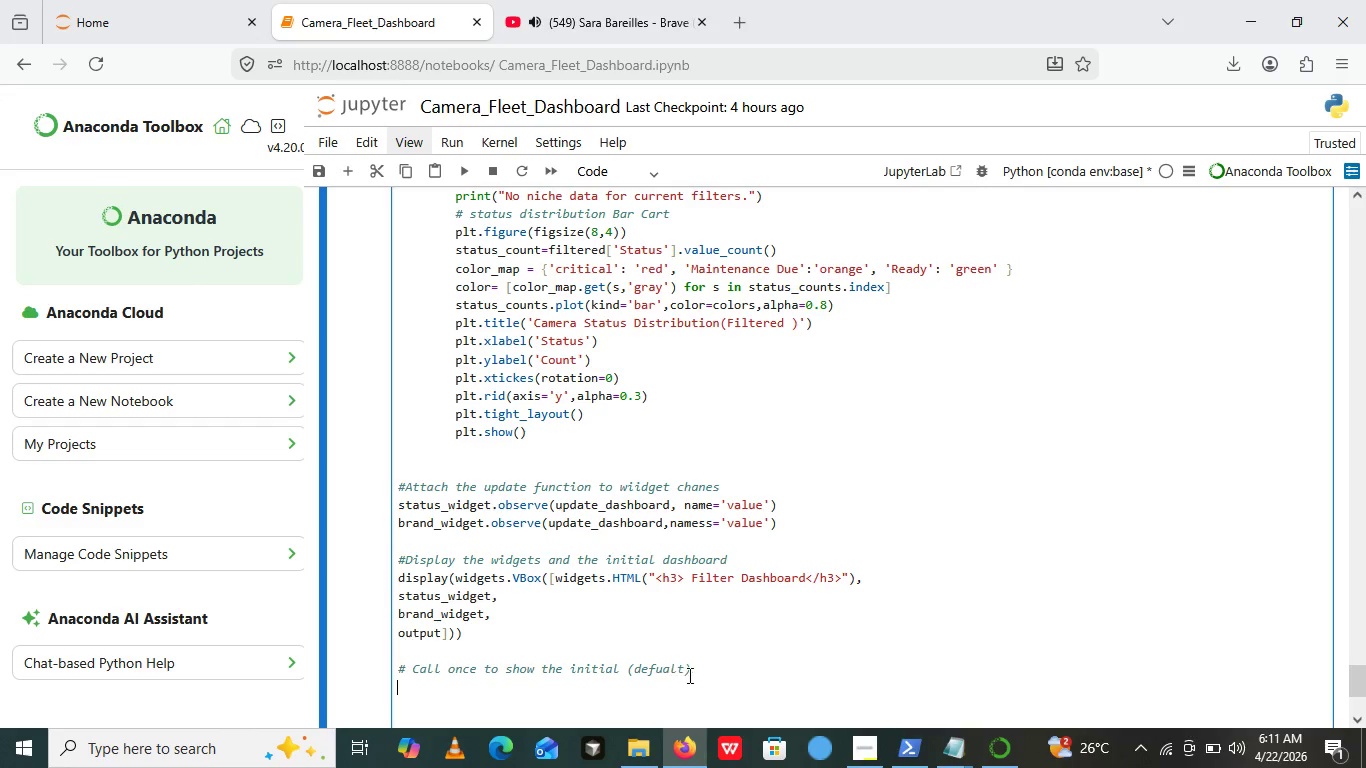 
left_click([697, 675])
 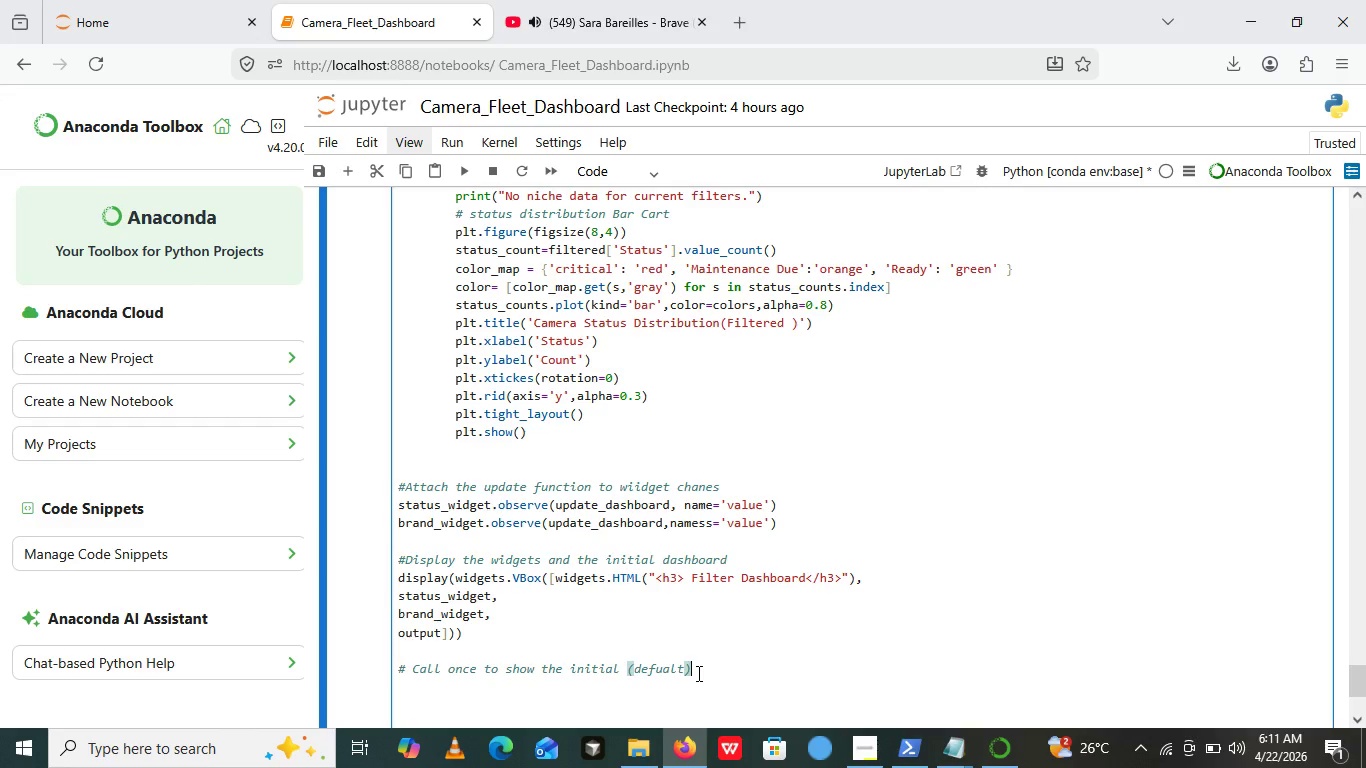 
wait(5.02)
 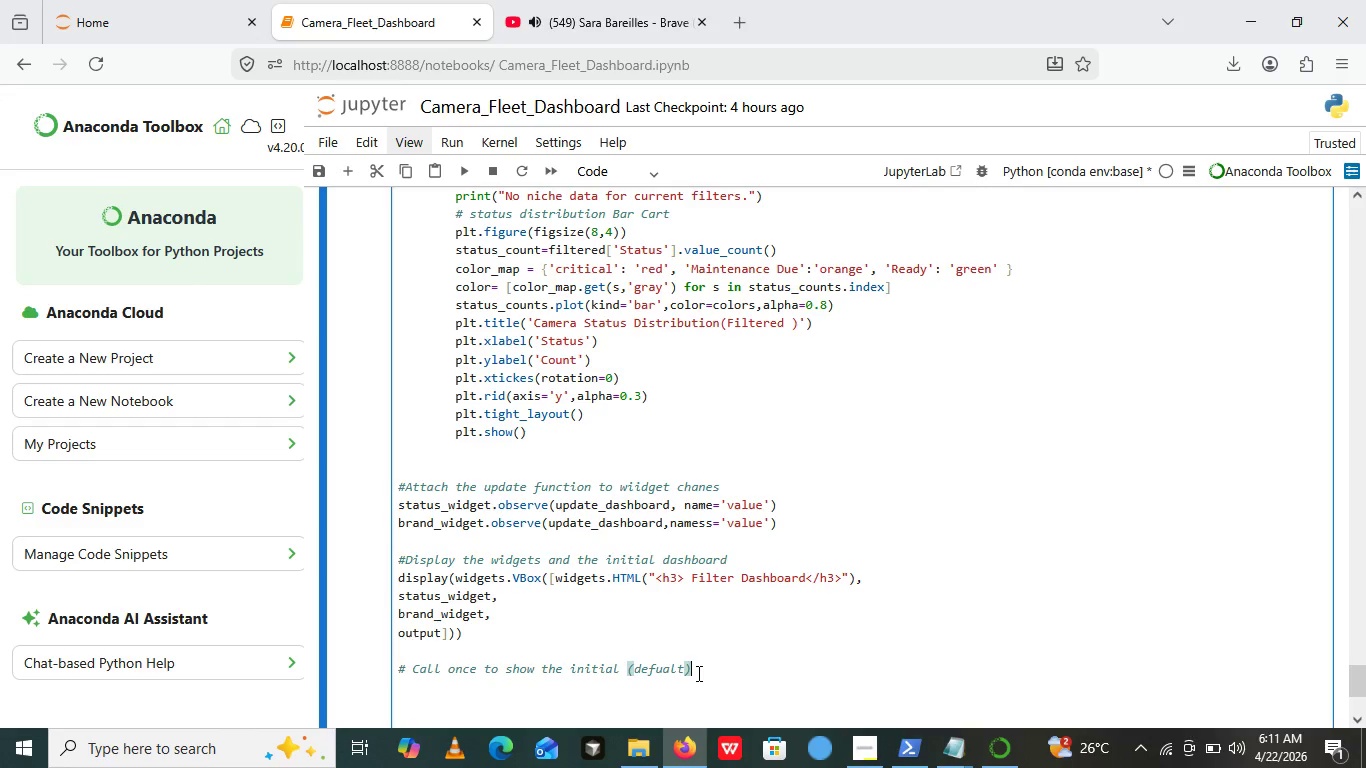 
type( veiw)
 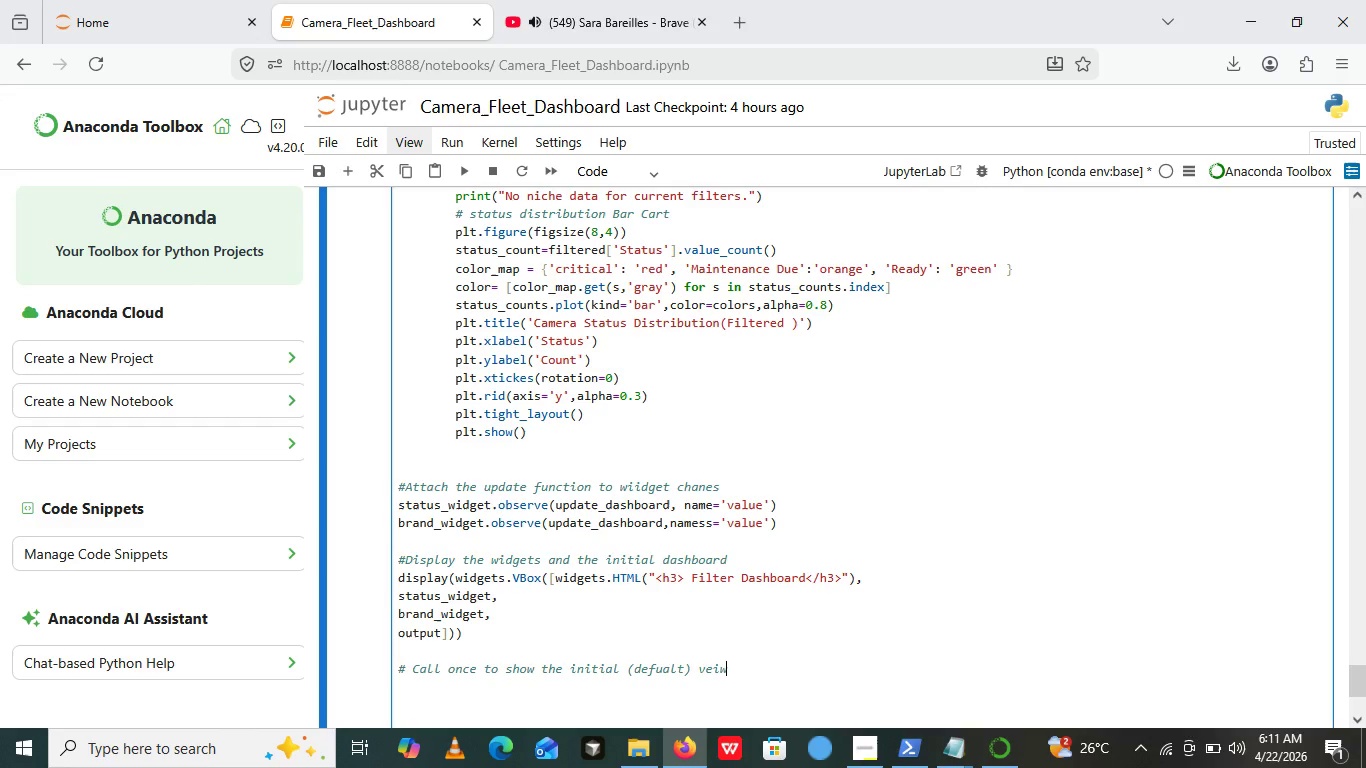 
key(Backspace)
key(Backspace)
key(Backspace)
type(iew)
 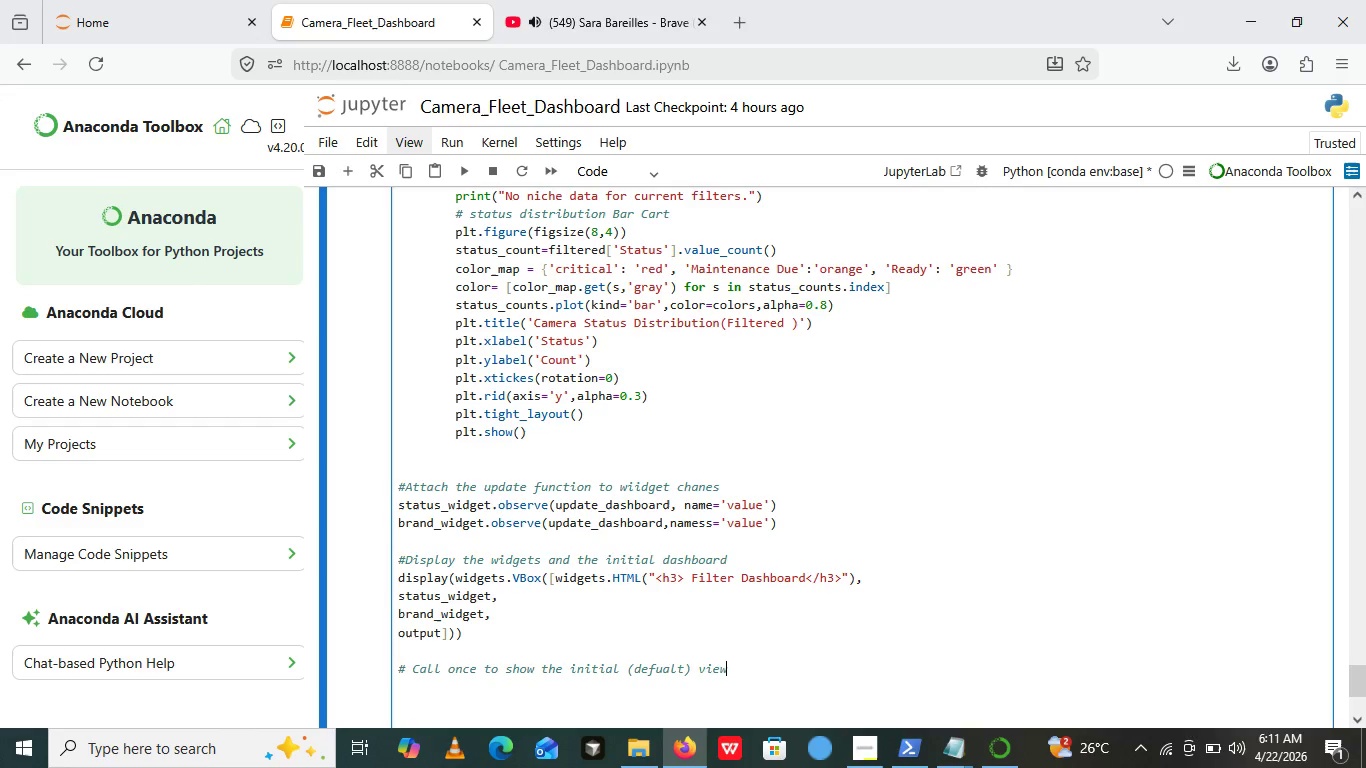 
key(Enter)
 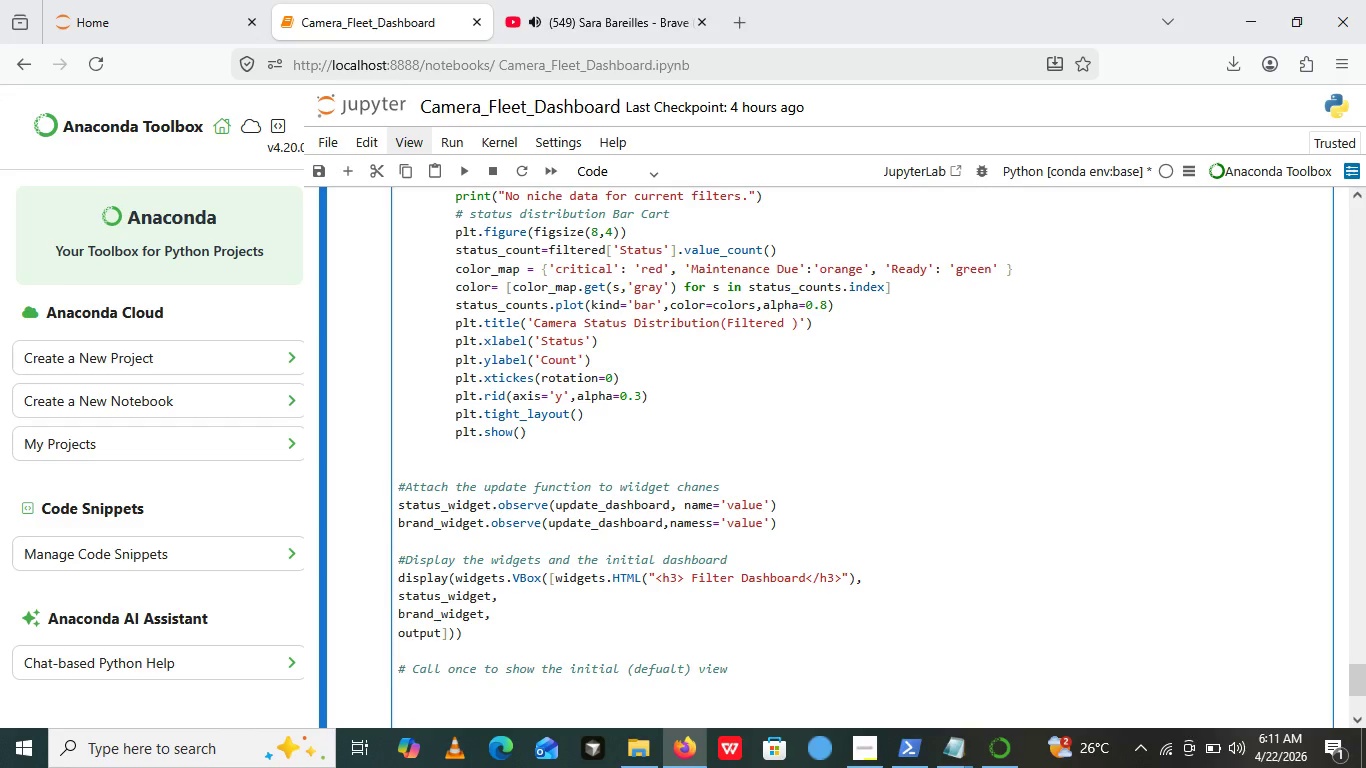 
type(update_dashn)
key(Backspace)
type(board)
 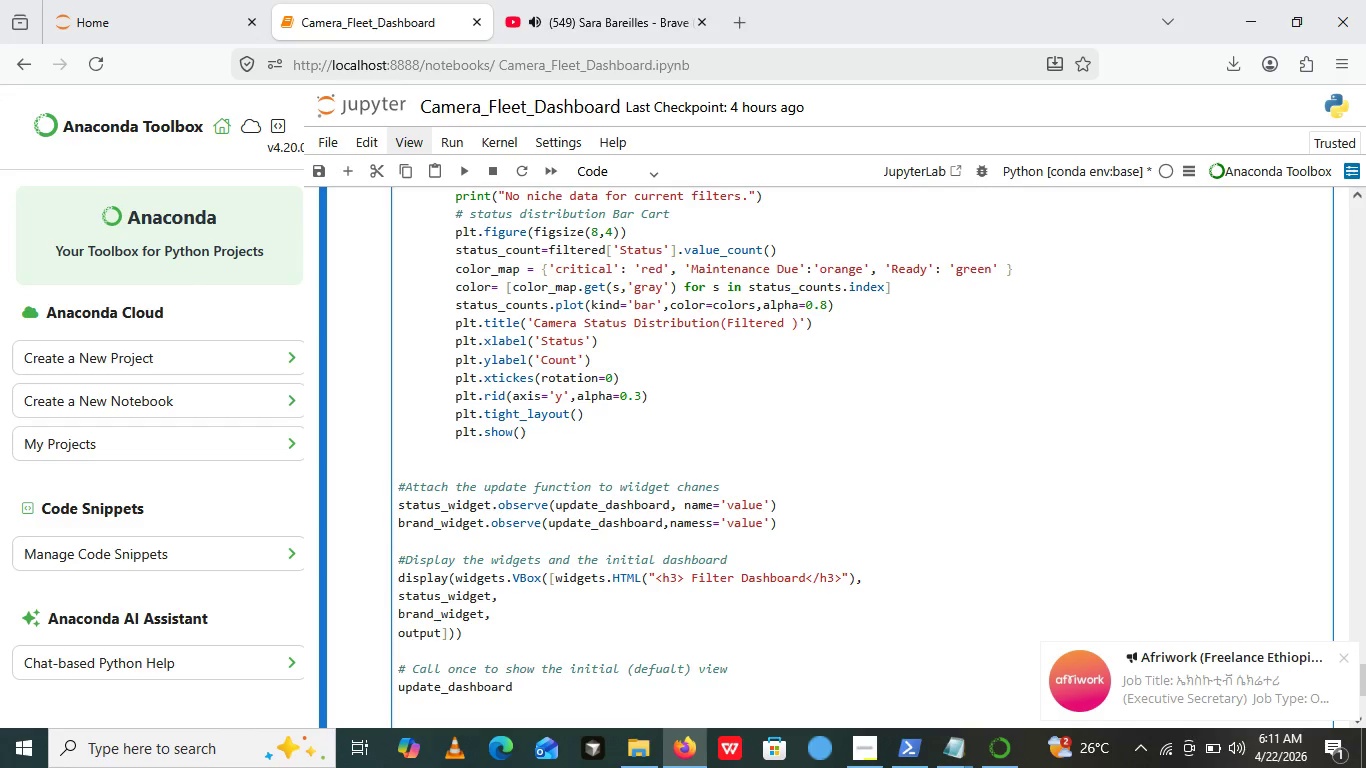 
wait(7.38)
 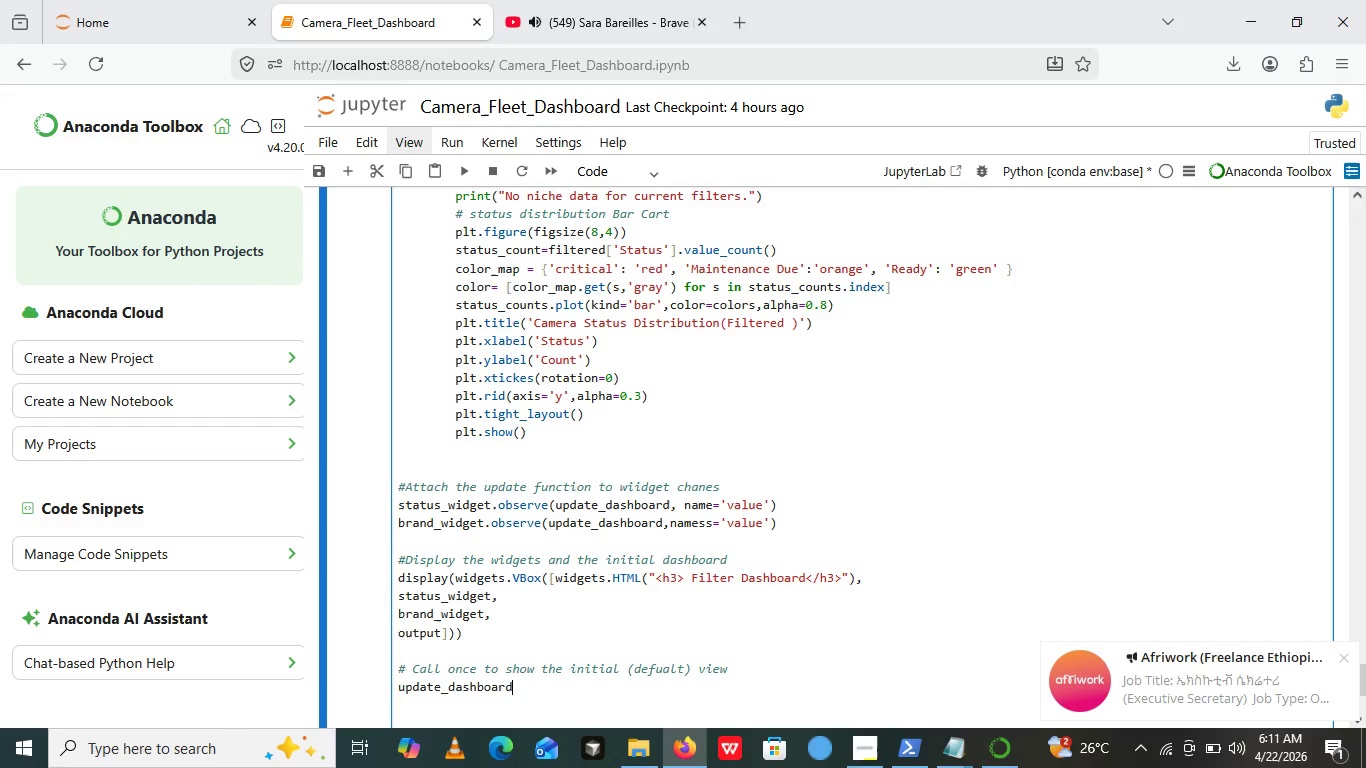 
type(())
 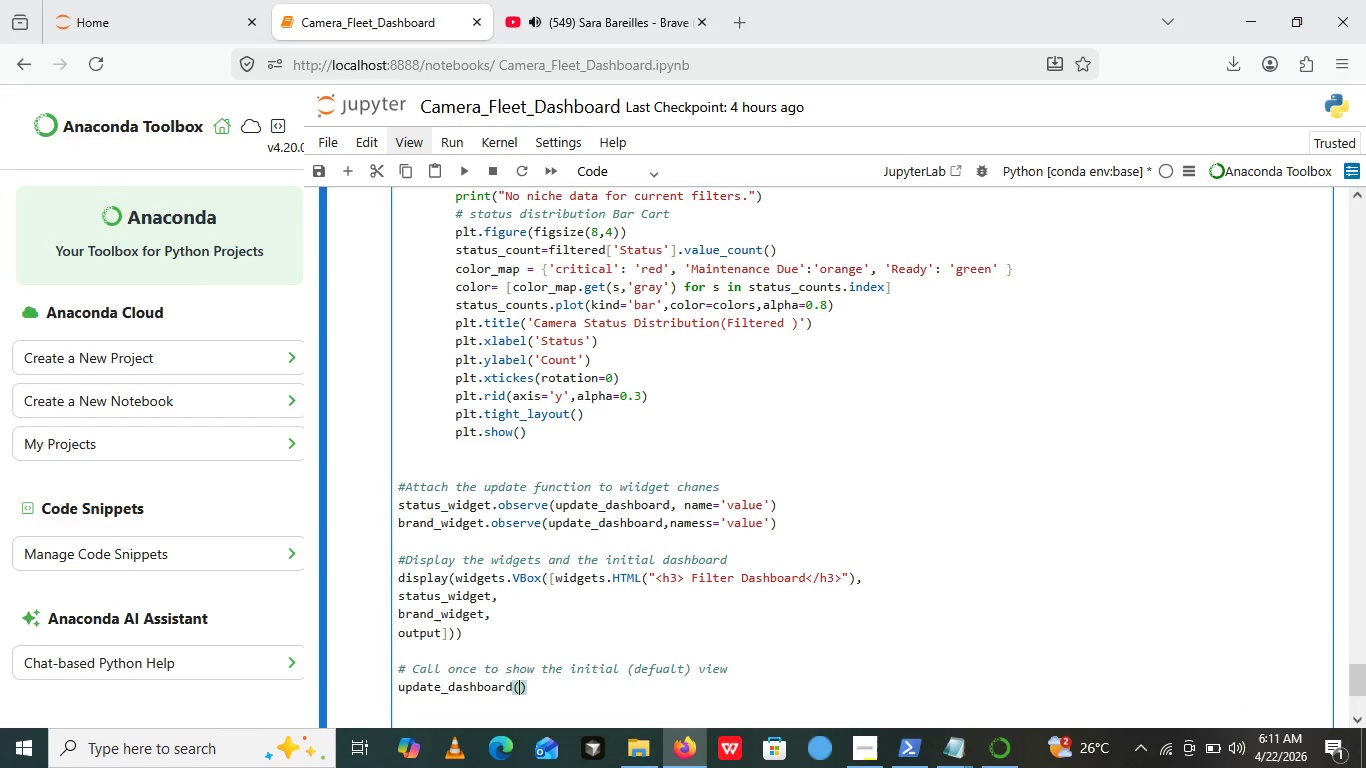 
key(ArrowLeft)
 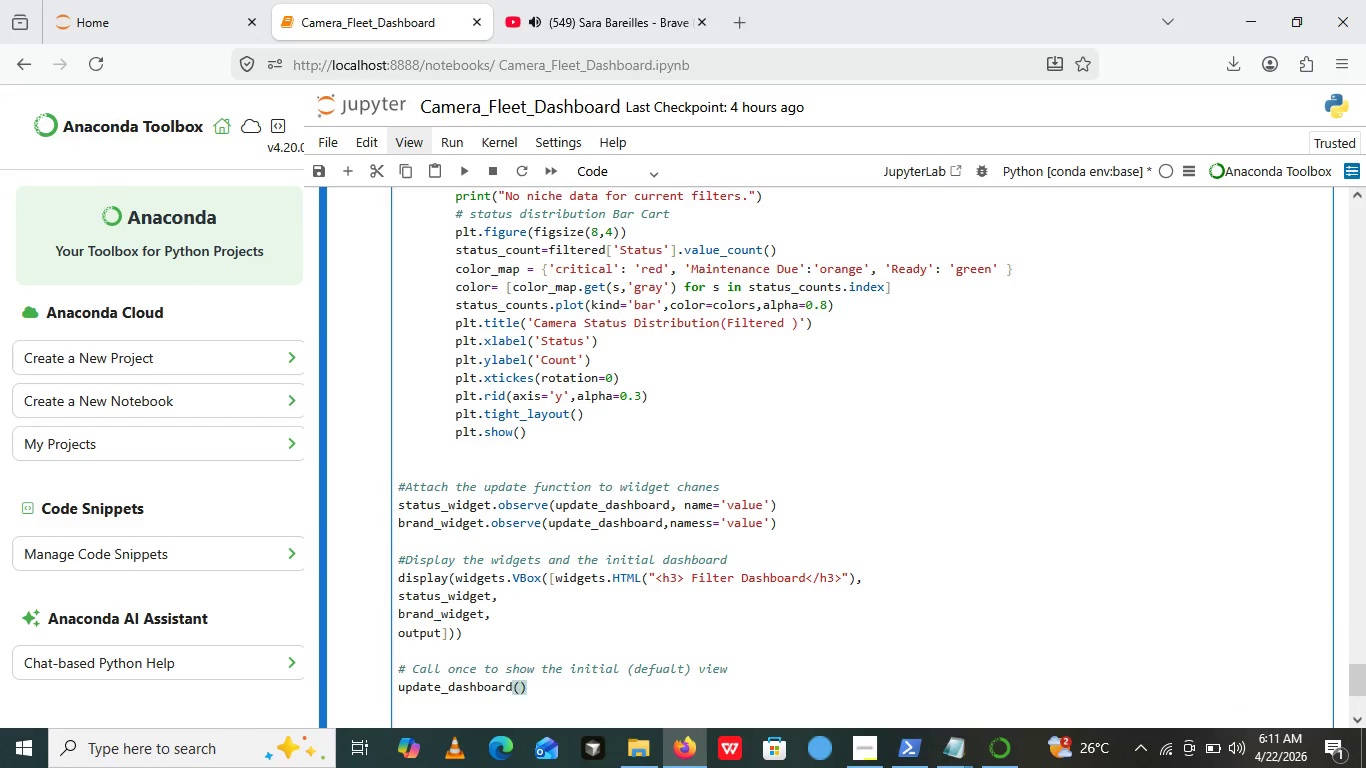 
type(None)
 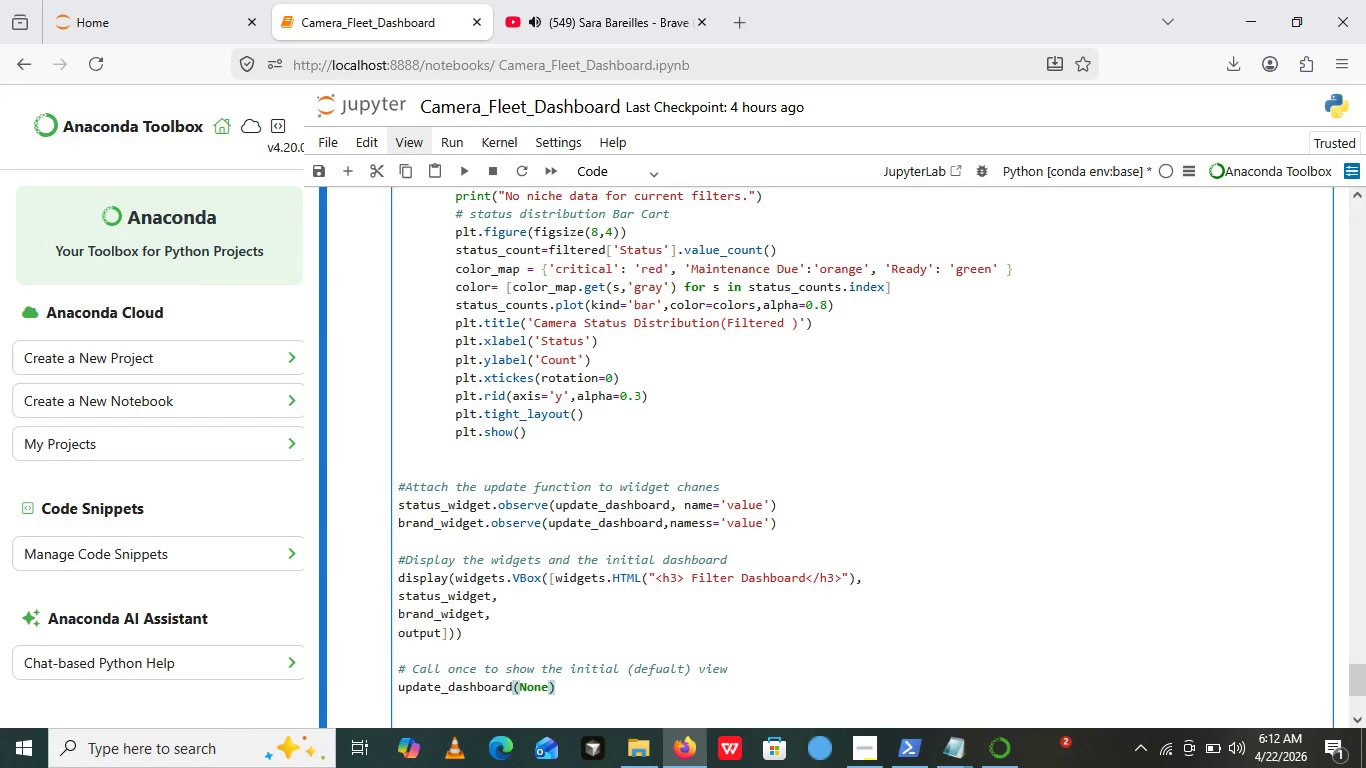 
scroll: coordinate [723, 631], scroll_direction: up, amount: 12.0
 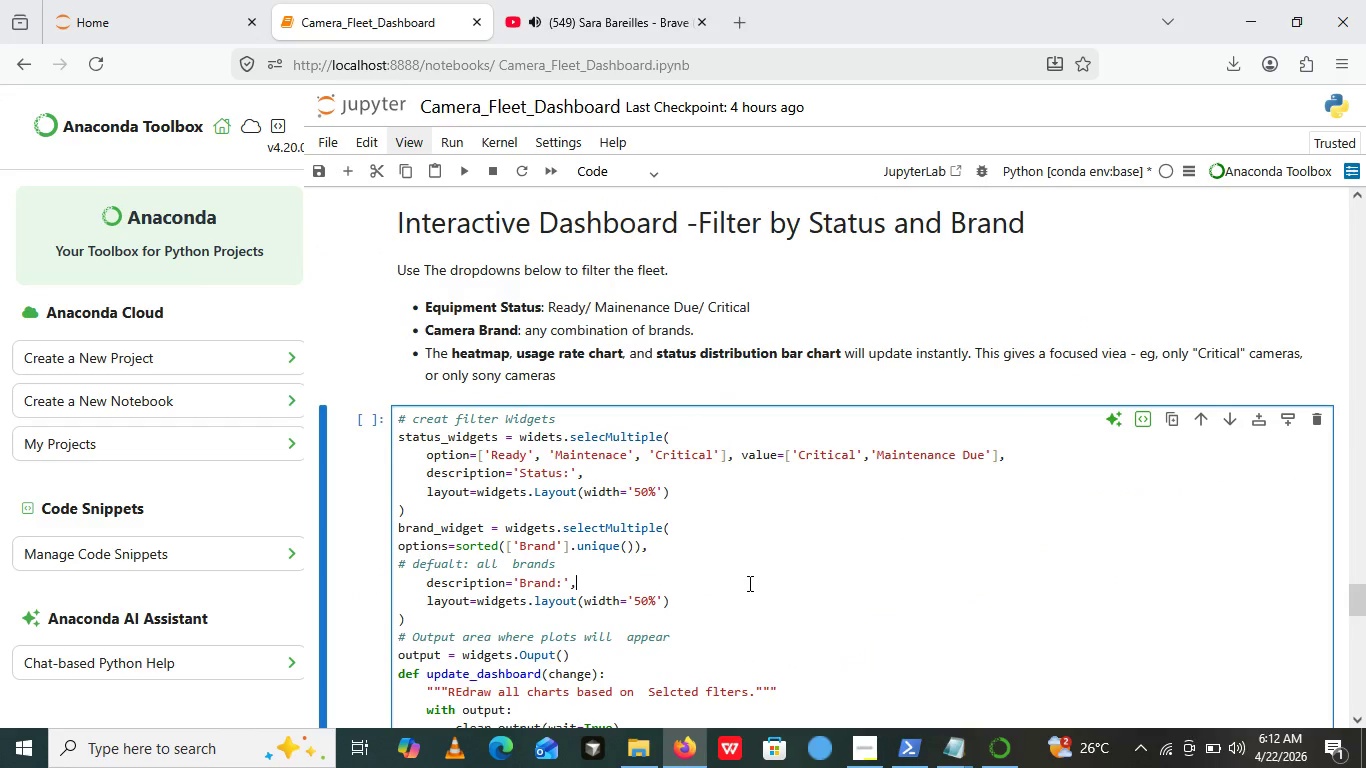 
left_click([748, 583])
 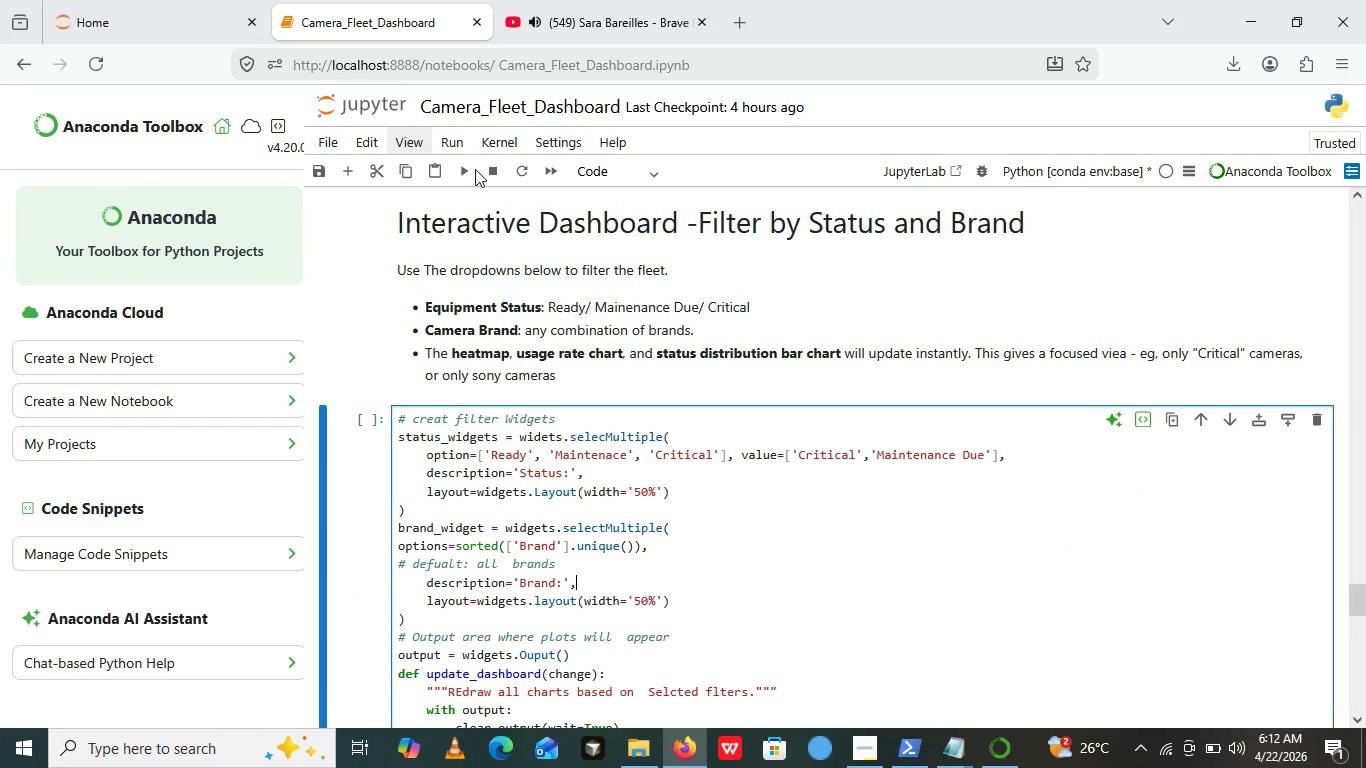 
left_click([468, 166])
 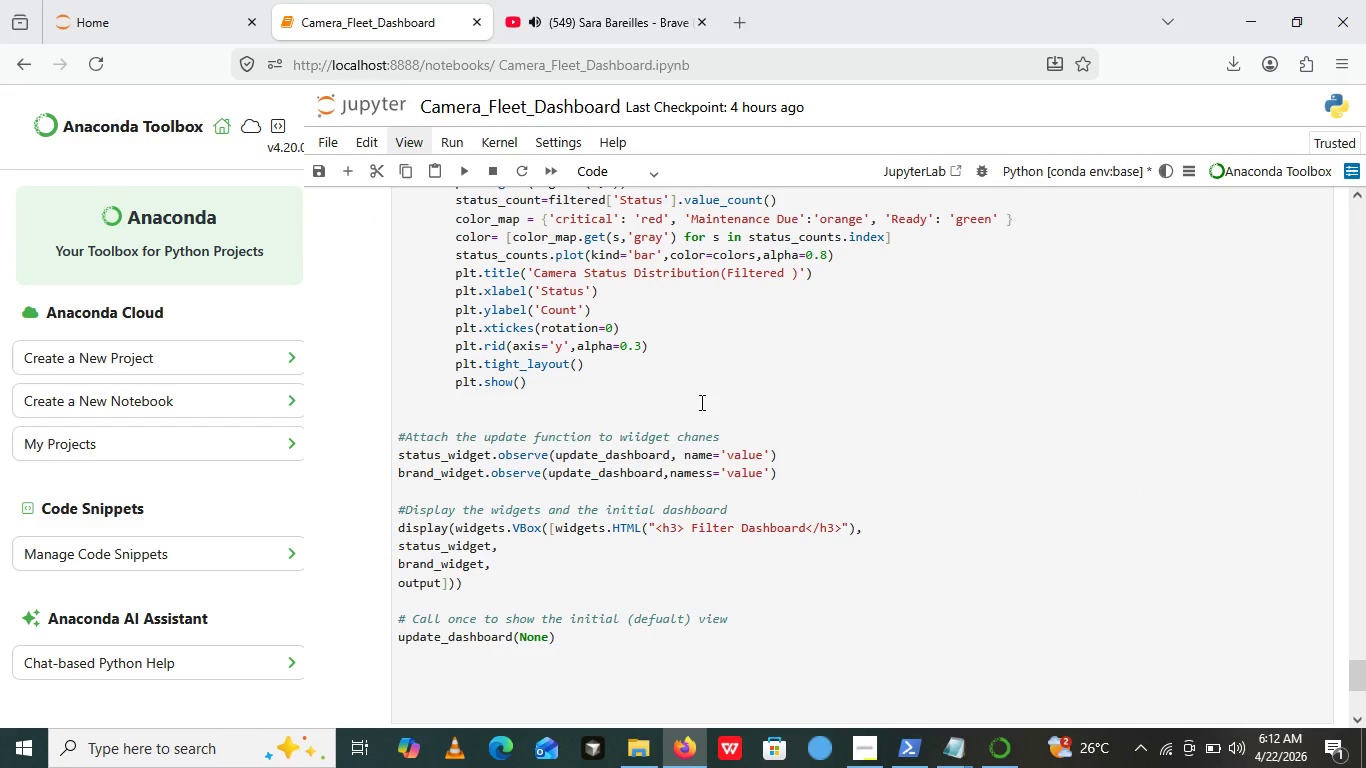 
scroll: coordinate [1344, 645], scroll_direction: down, amount: 3.0
 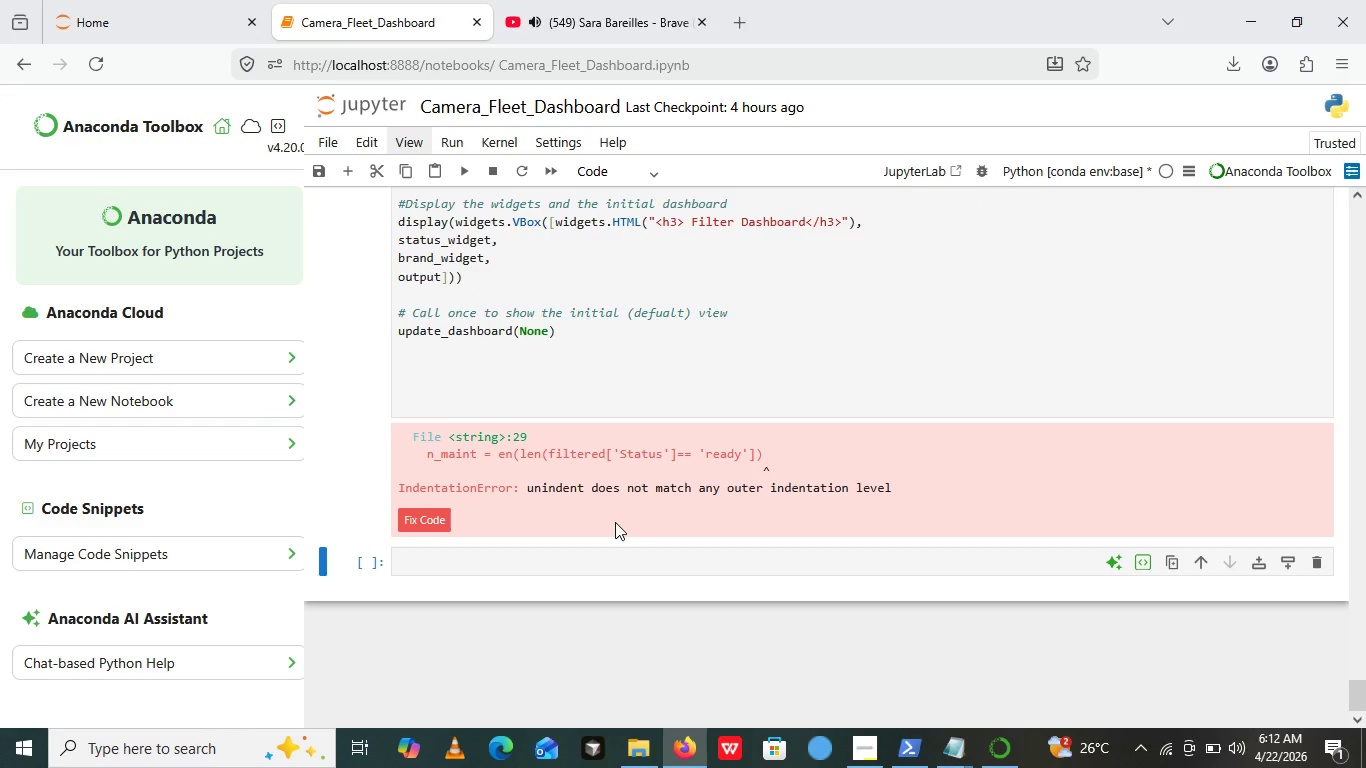 
wait(8.45)
 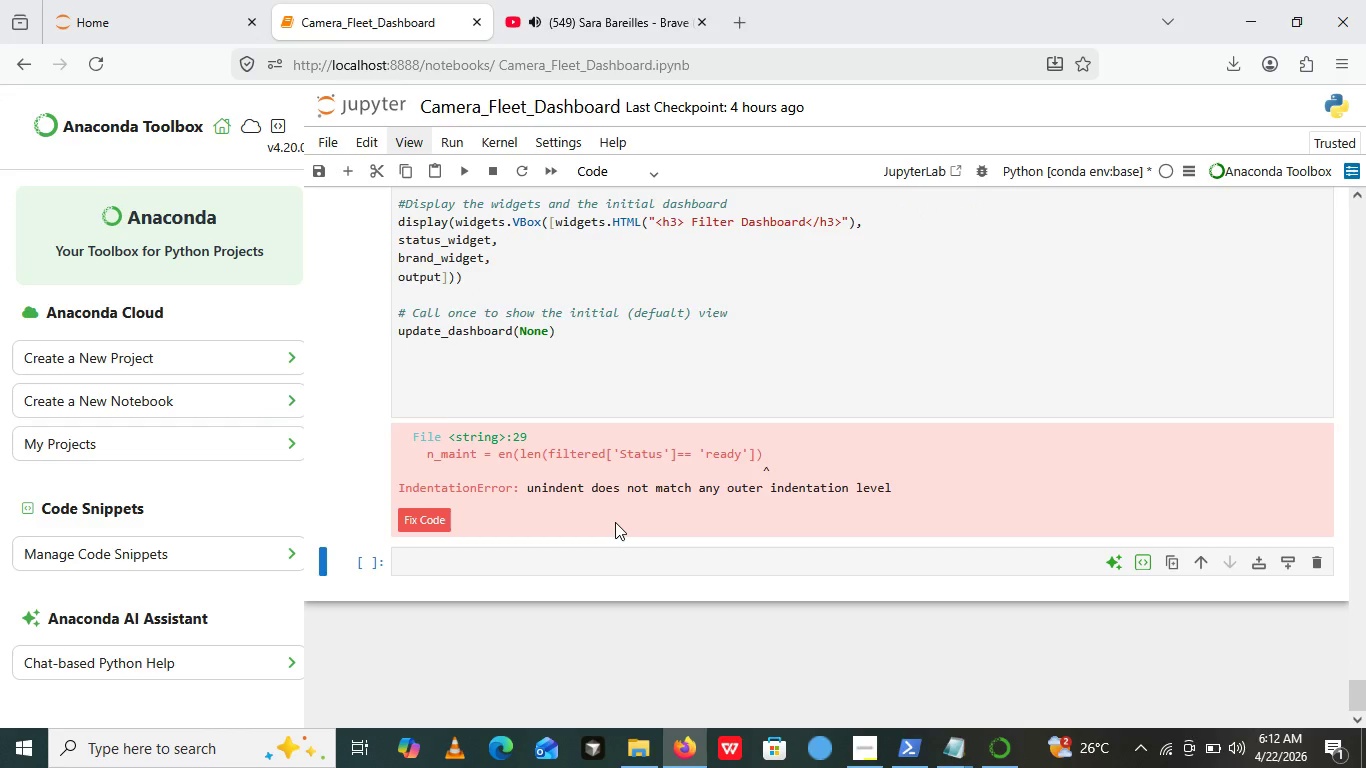 
scroll: coordinate [797, 515], scroll_direction: up, amount: 9.0
 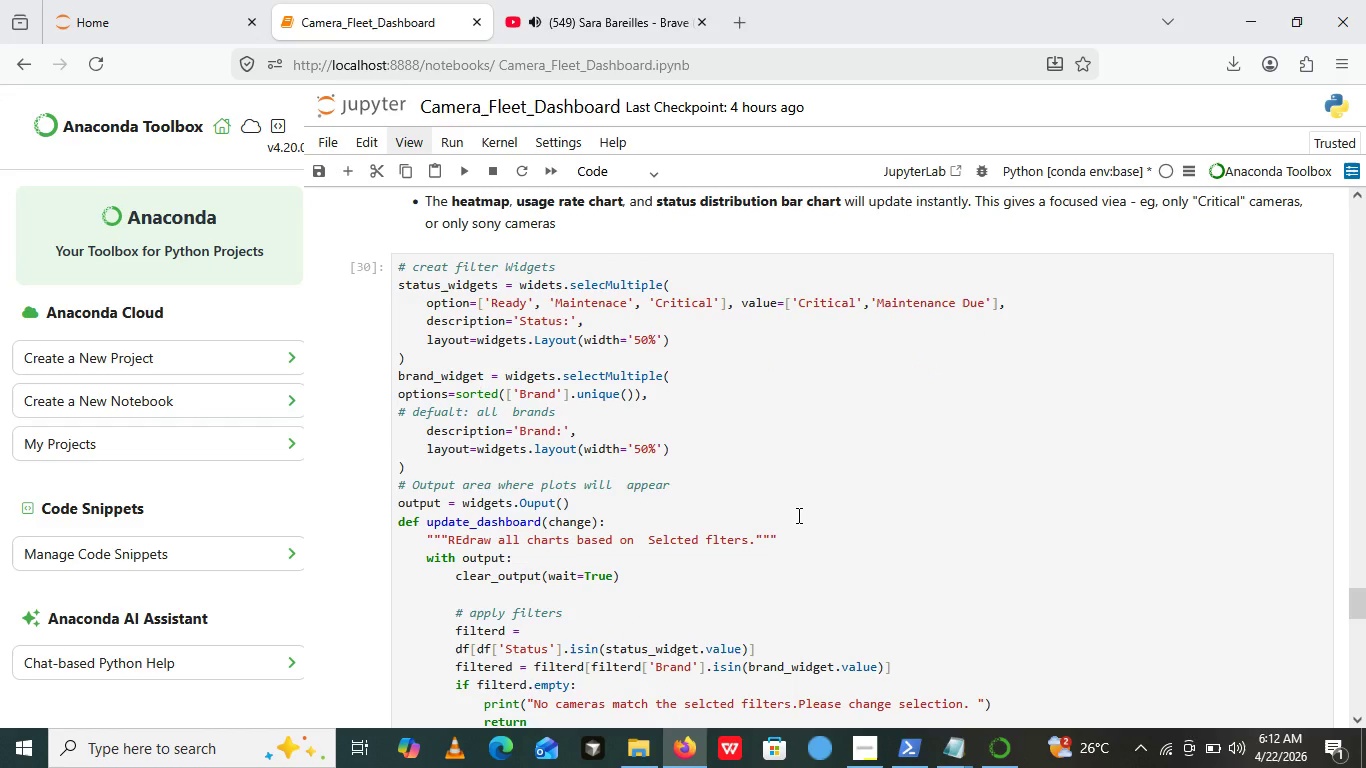 
scroll: coordinate [1254, 421], scroll_direction: down, amount: 16.0
 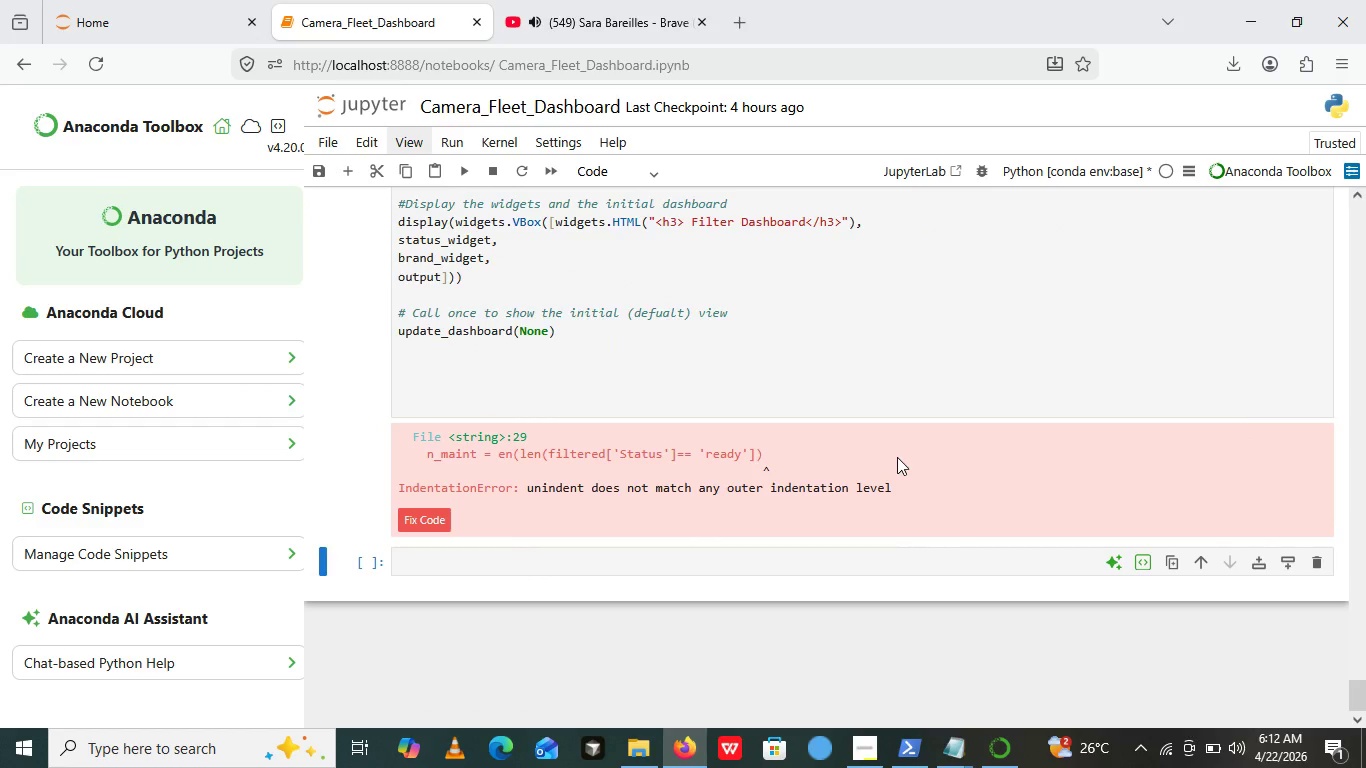 
scroll: coordinate [903, 457], scroll_direction: up, amount: 4.0
 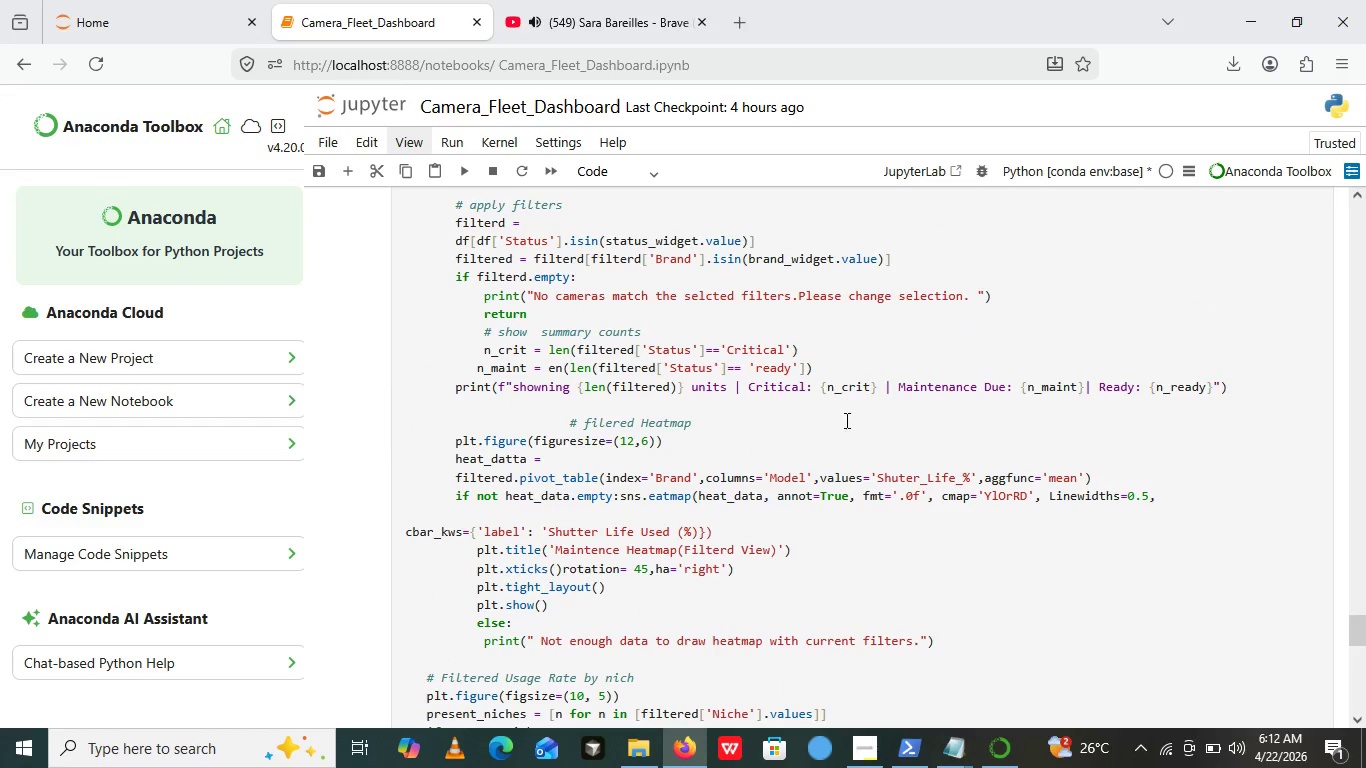 
left_click([817, 368])
 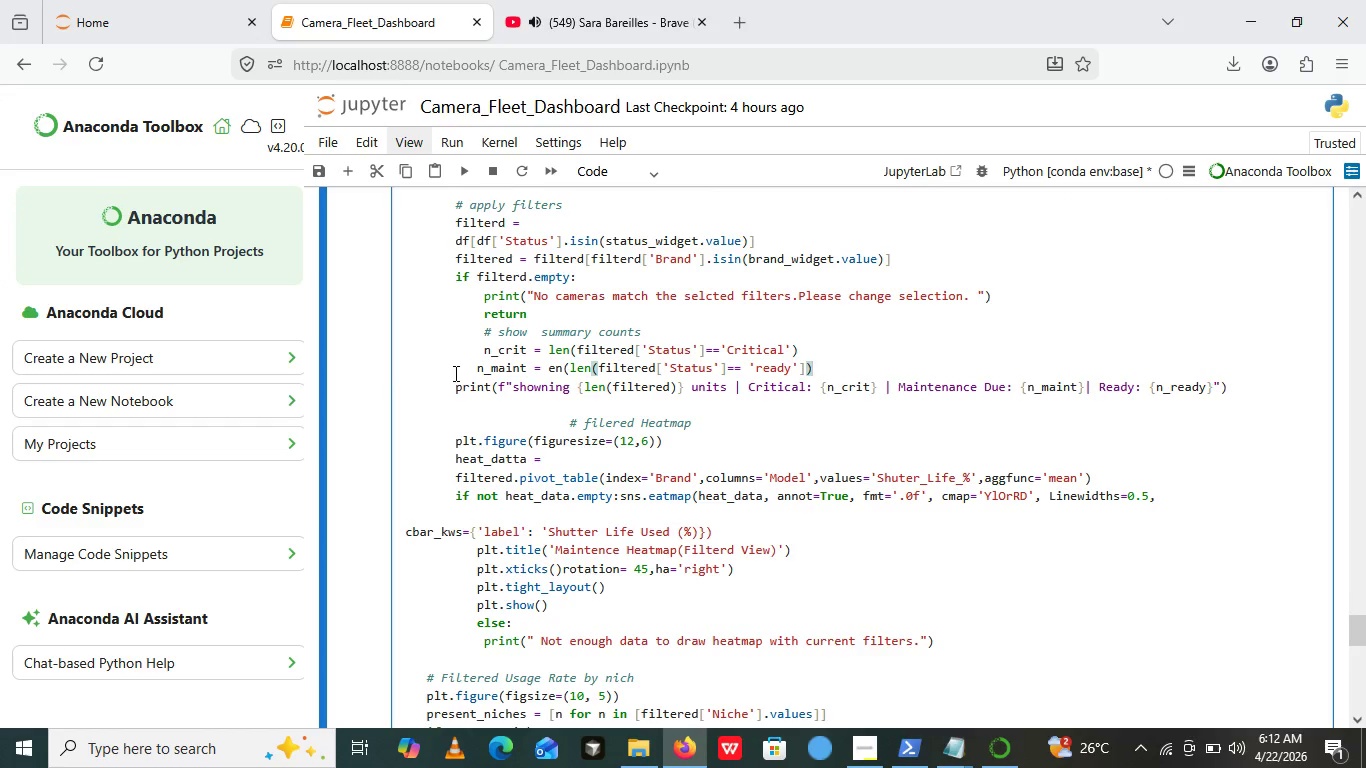 
left_click([477, 371])
 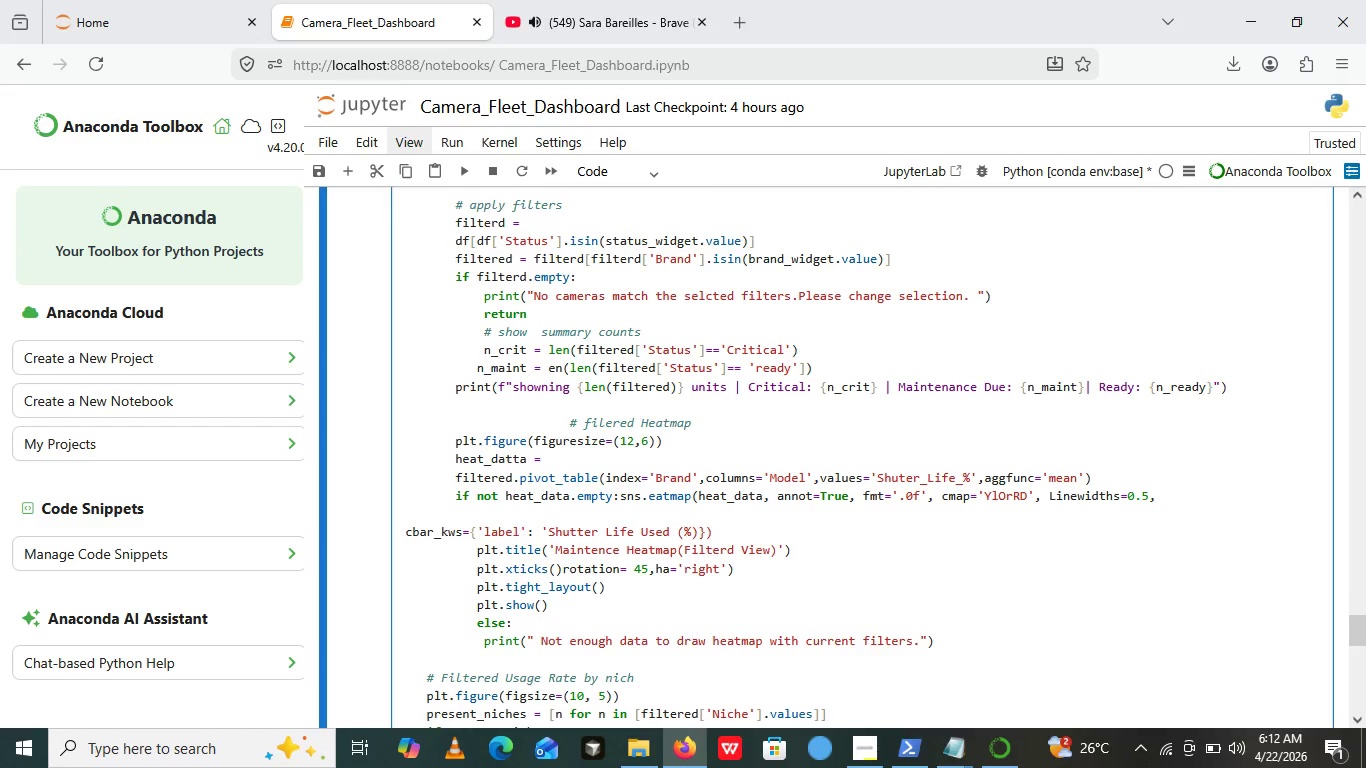 
key(Space)
 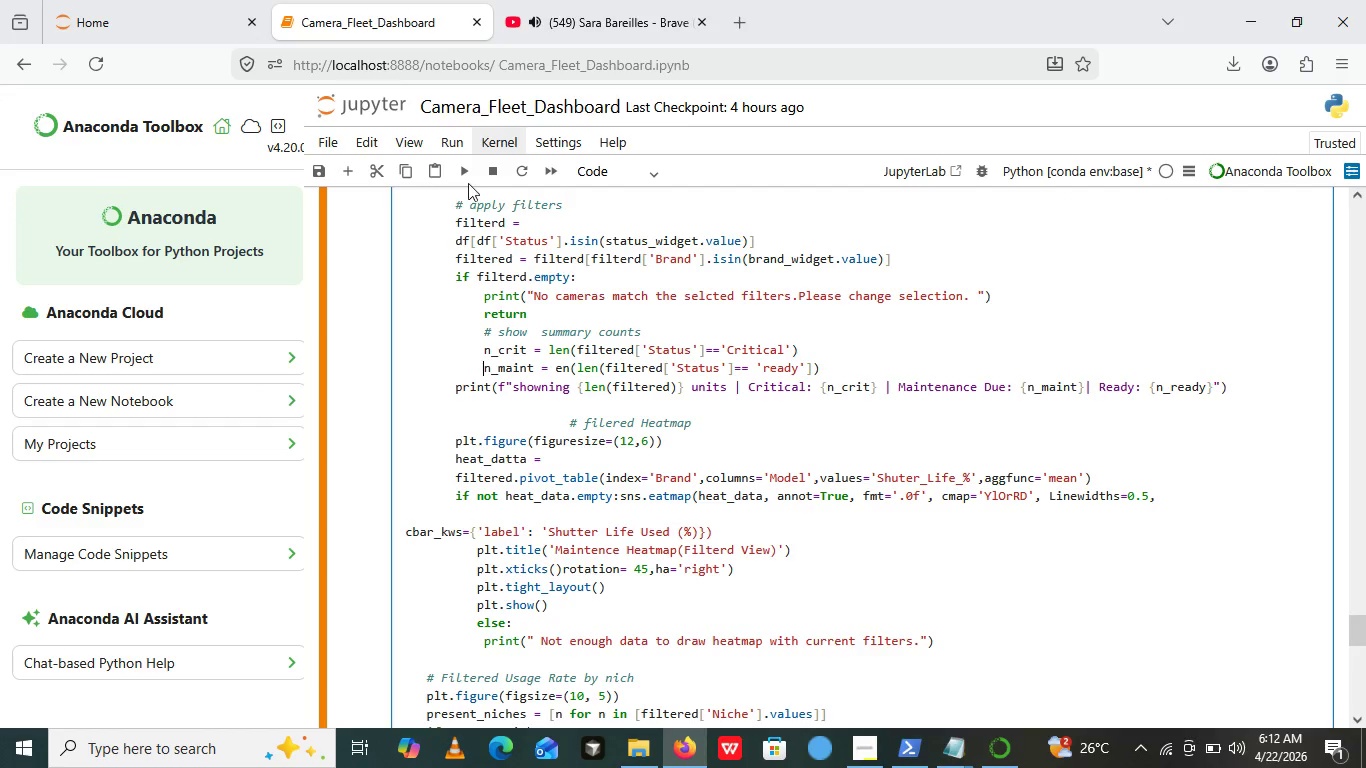 
left_click([465, 173])
 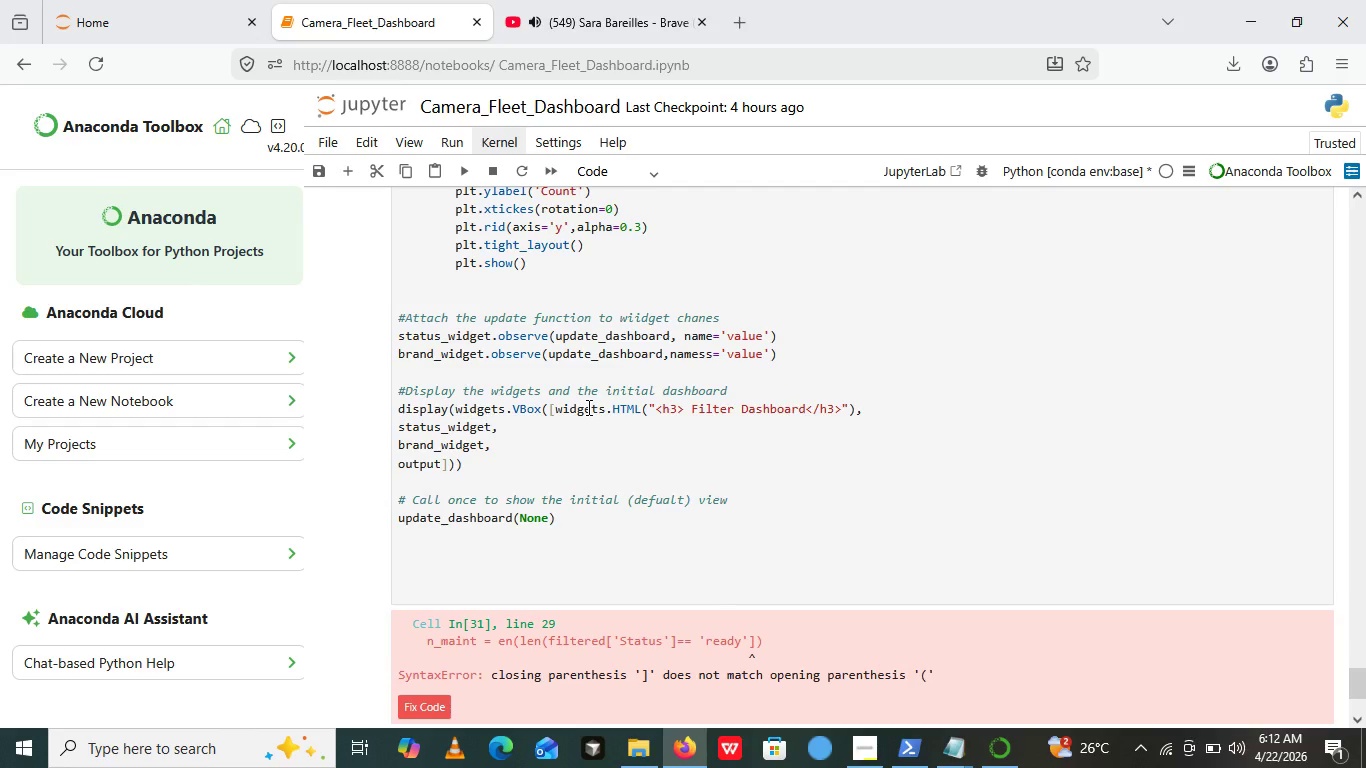 
wait(6.08)
 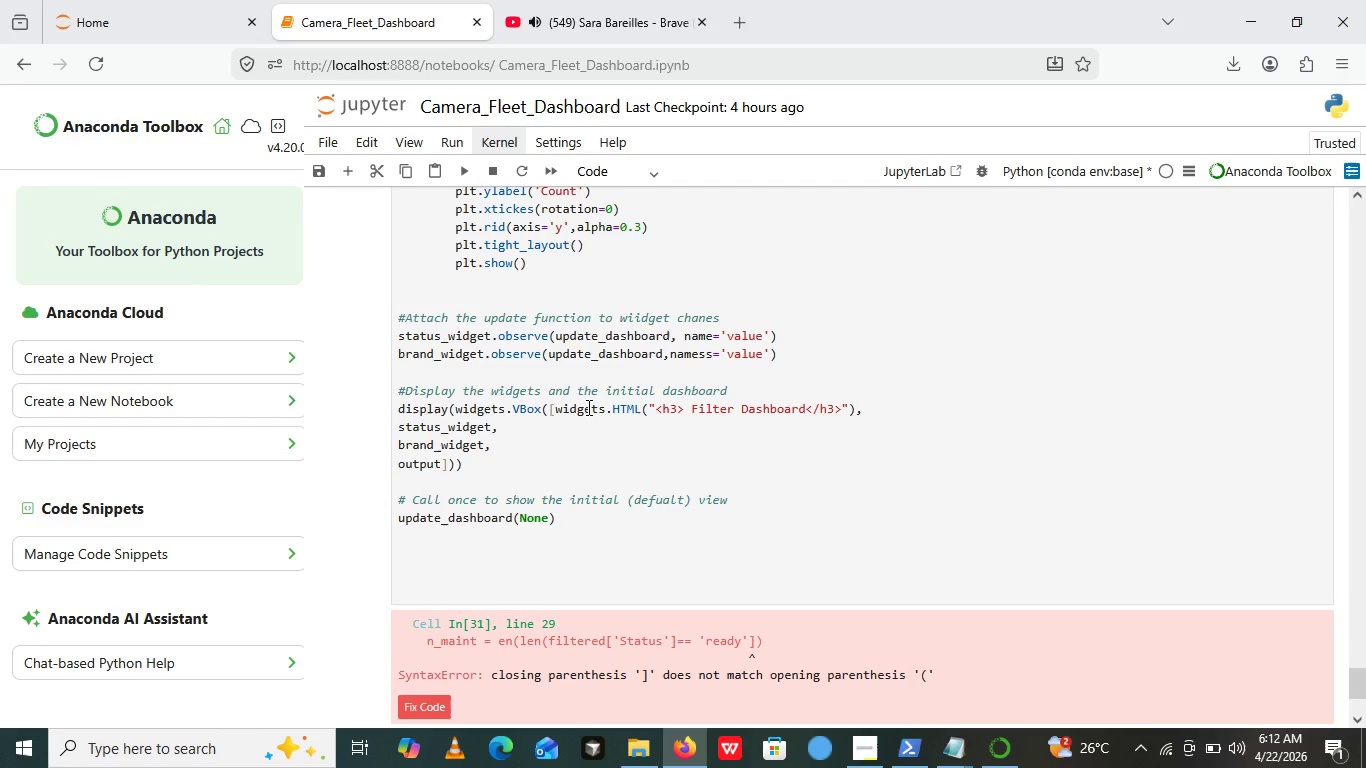 
scroll: coordinate [612, 404], scroll_direction: up, amount: 6.0
 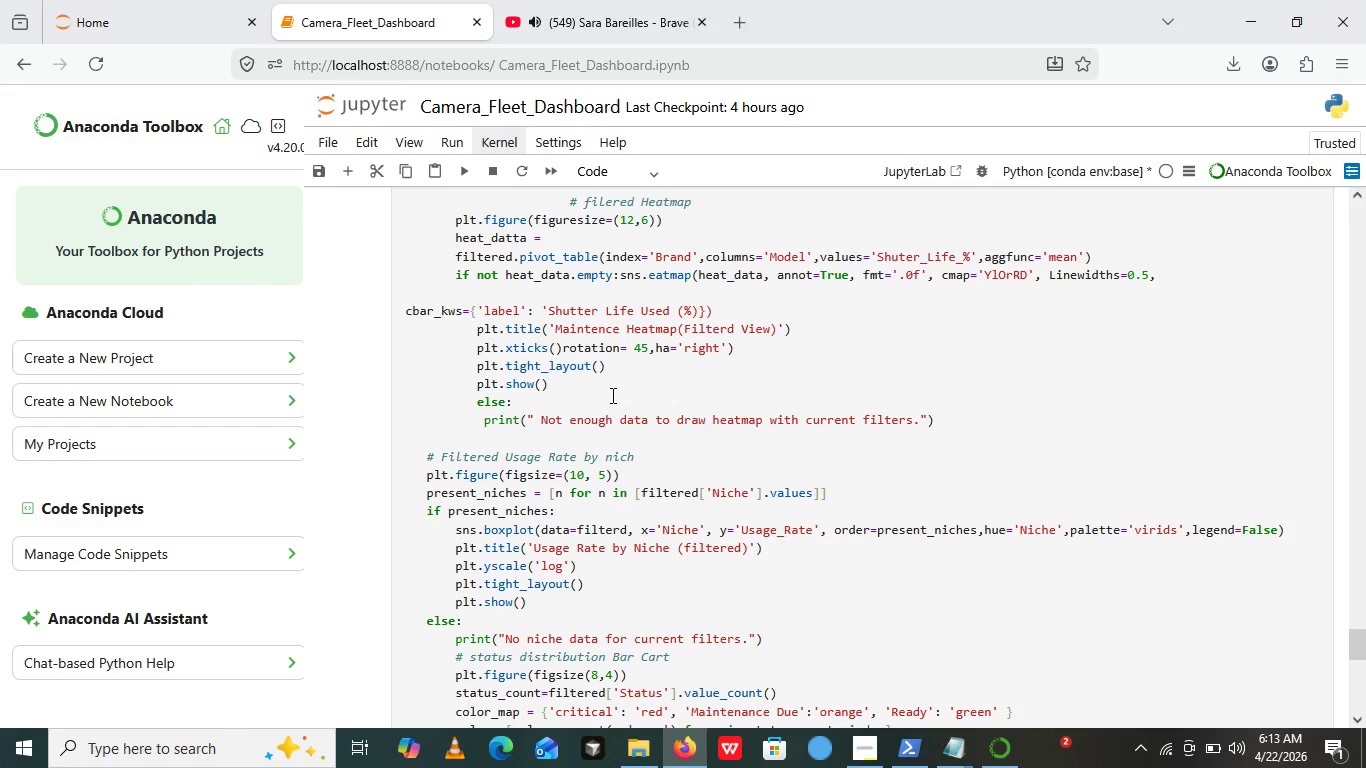 
wait(7.34)
 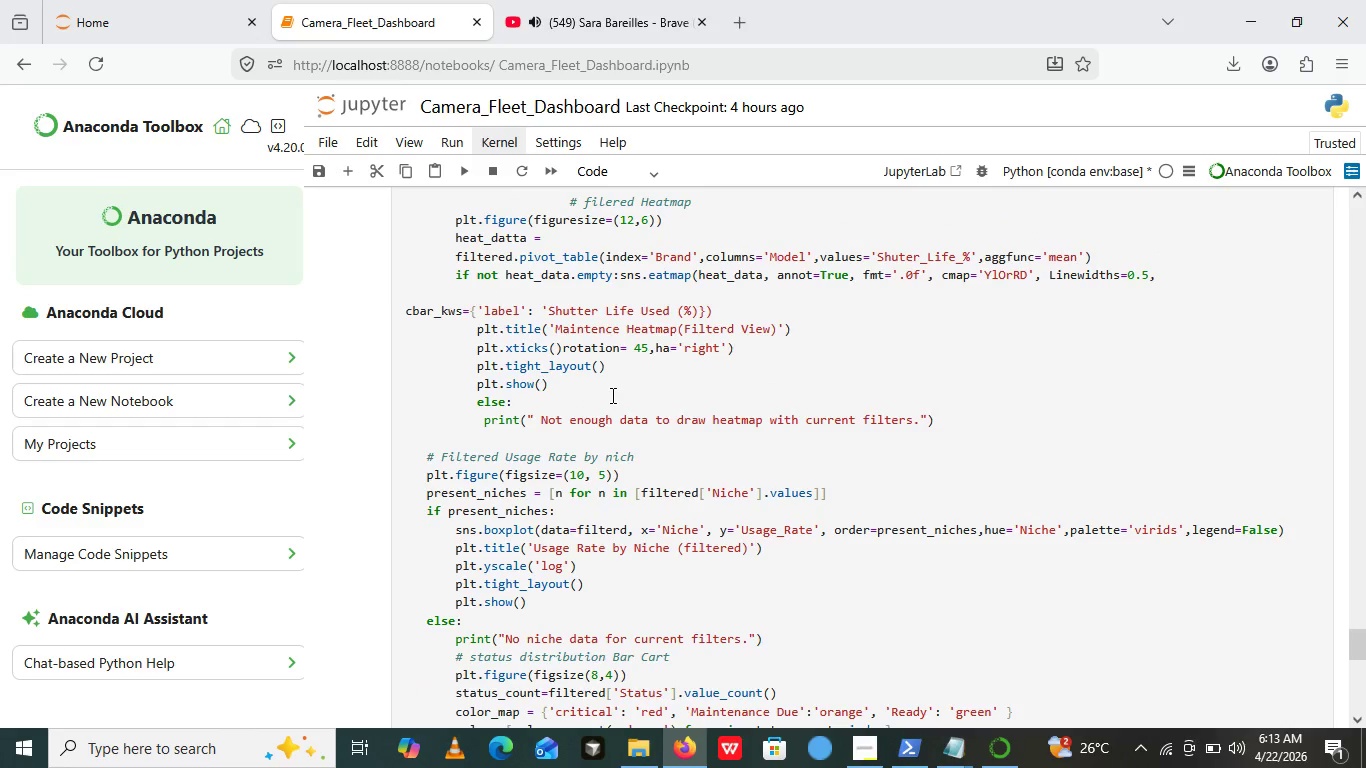 
scroll: coordinate [638, 376], scroll_direction: up, amount: 3.0
 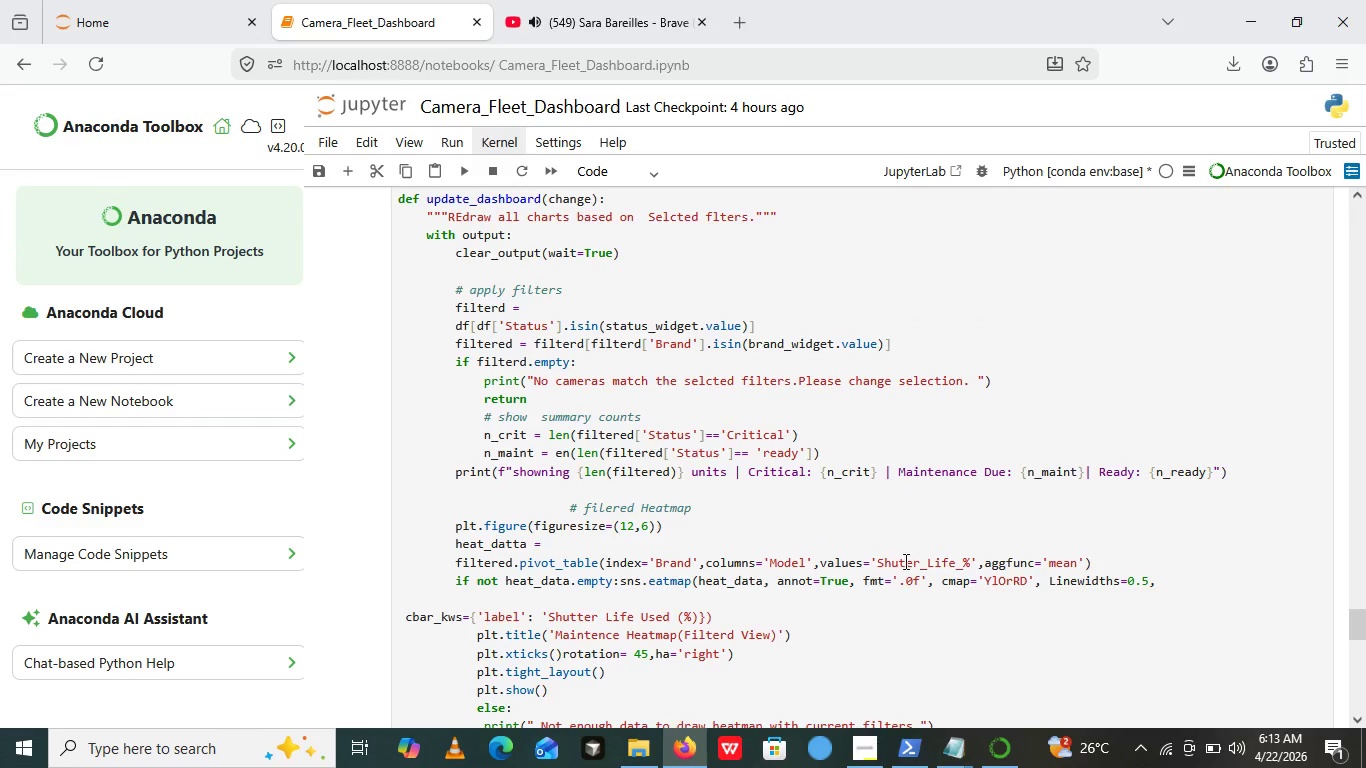 
mouse_move([943, 740])
 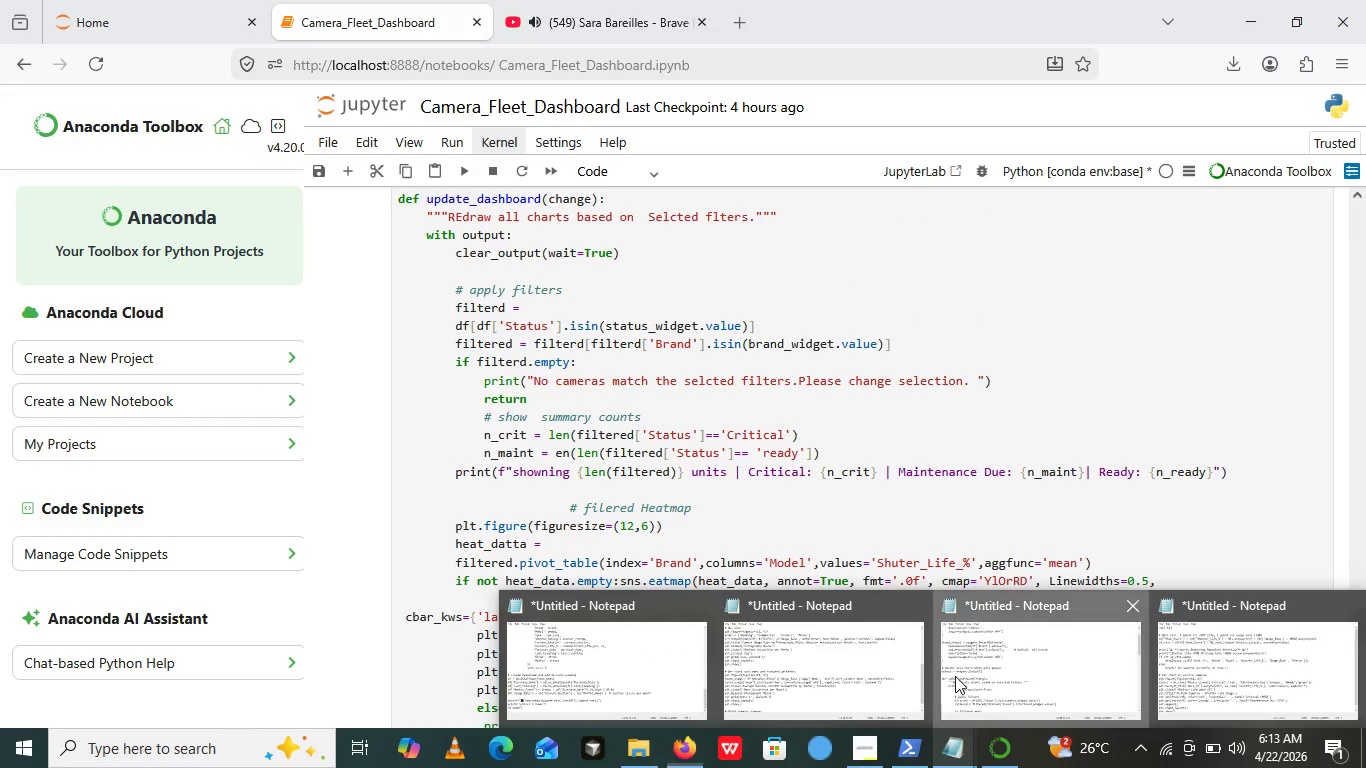 
left_click([955, 676])
 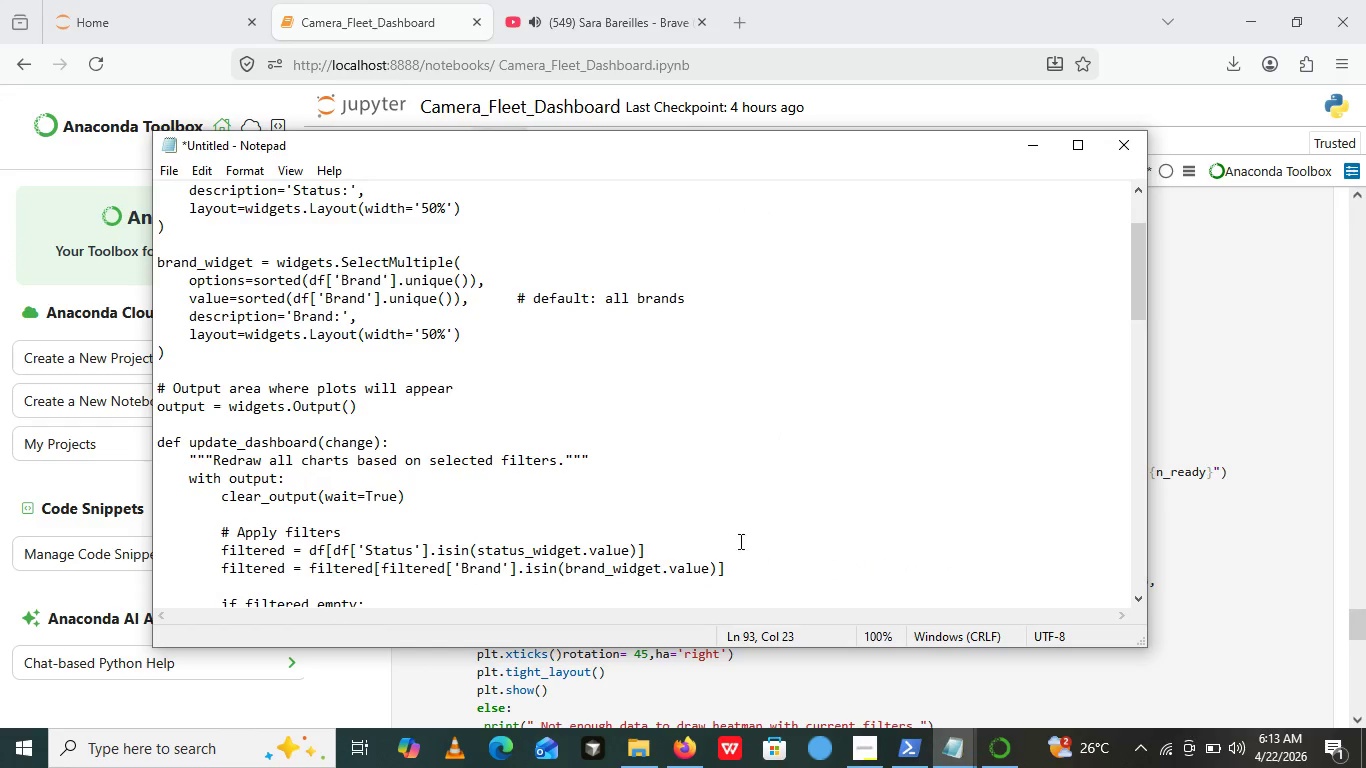 
scroll: coordinate [734, 539], scroll_direction: up, amount: 5.0
 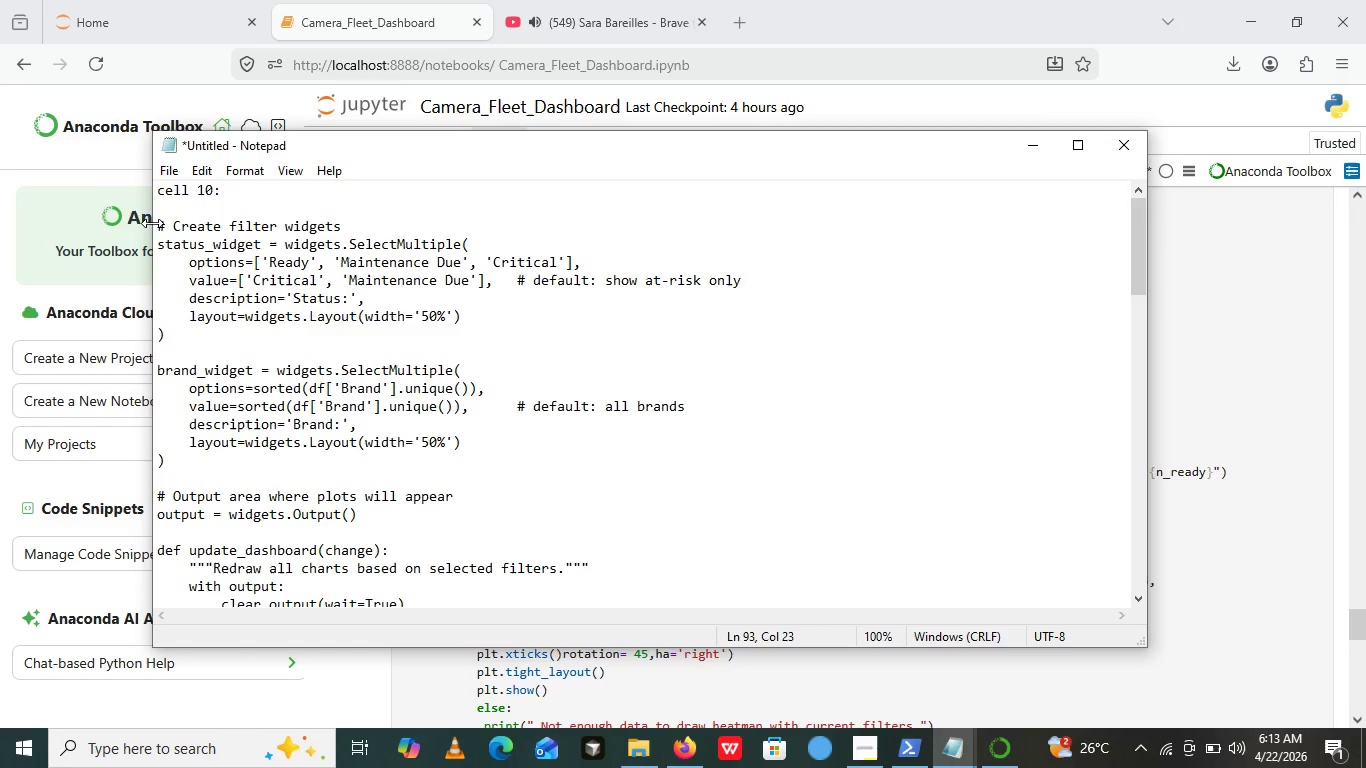 
left_click_drag(start_coordinate=[153, 221], to_coordinate=[677, 627])
 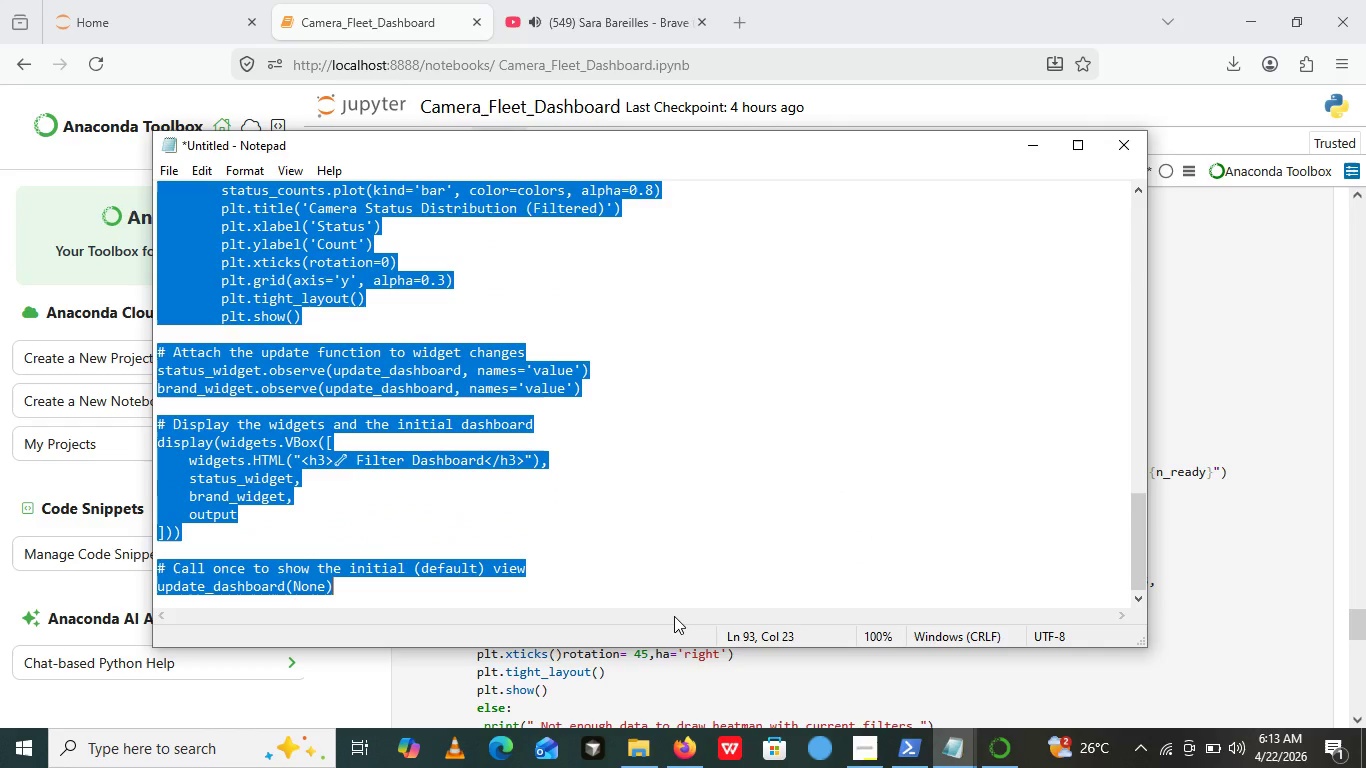 
key(Control+ControlLeft)
 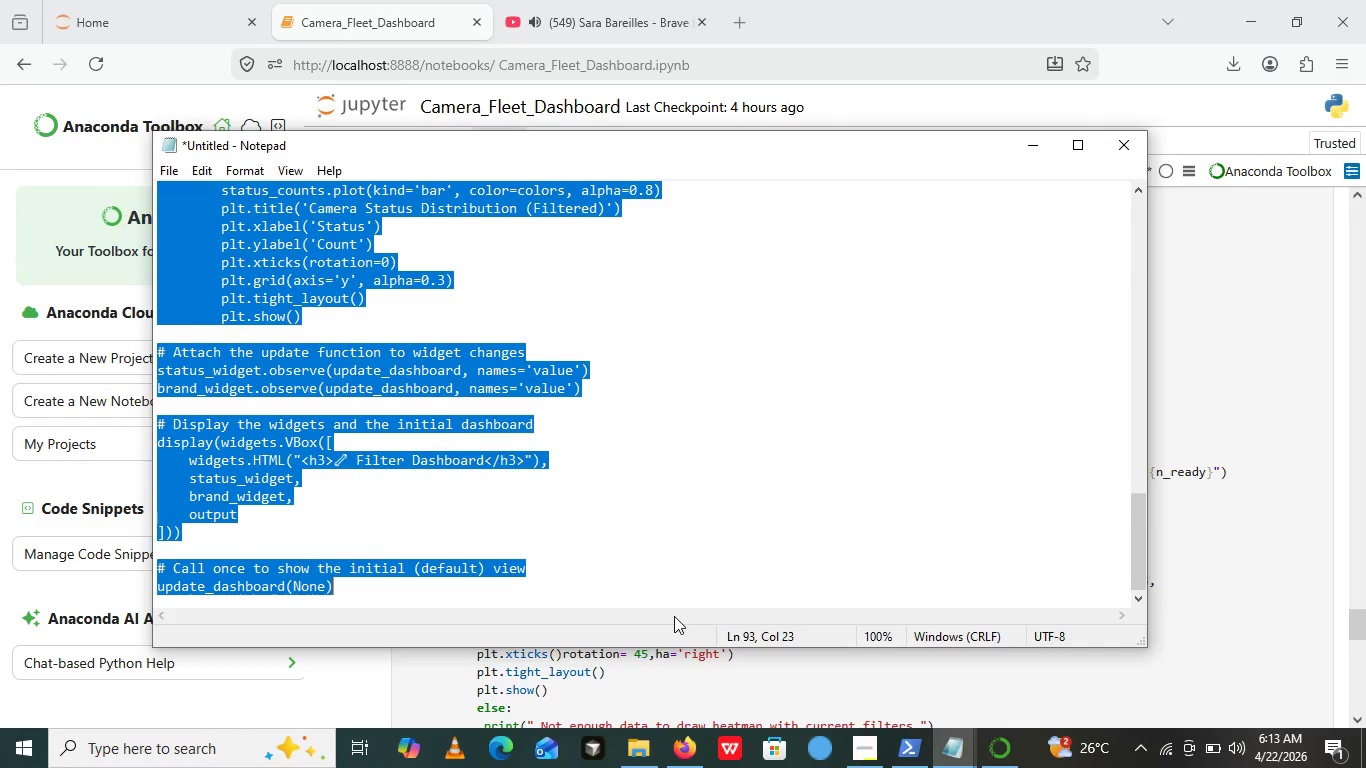 
key(Control+C)
 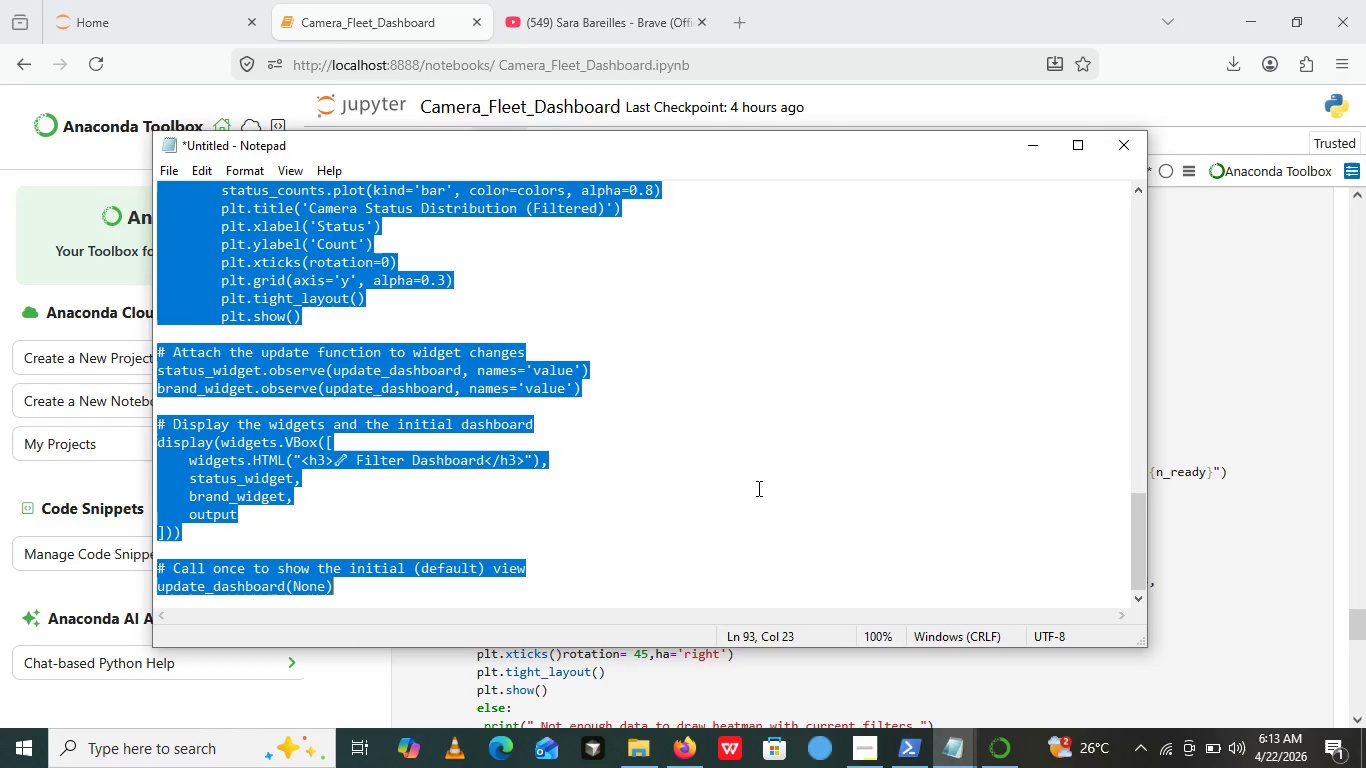 
left_click([757, 488])
 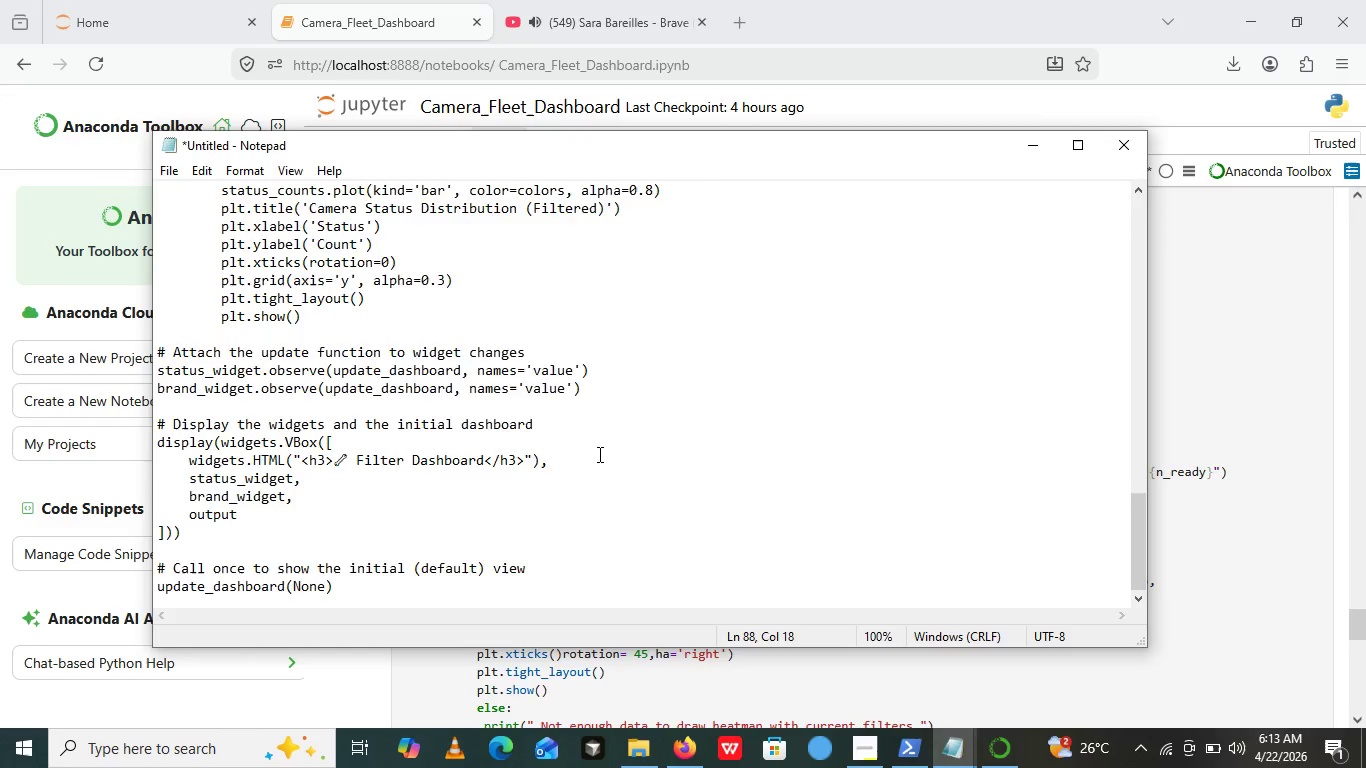 
scroll: coordinate [598, 454], scroll_direction: up, amount: 1.0
 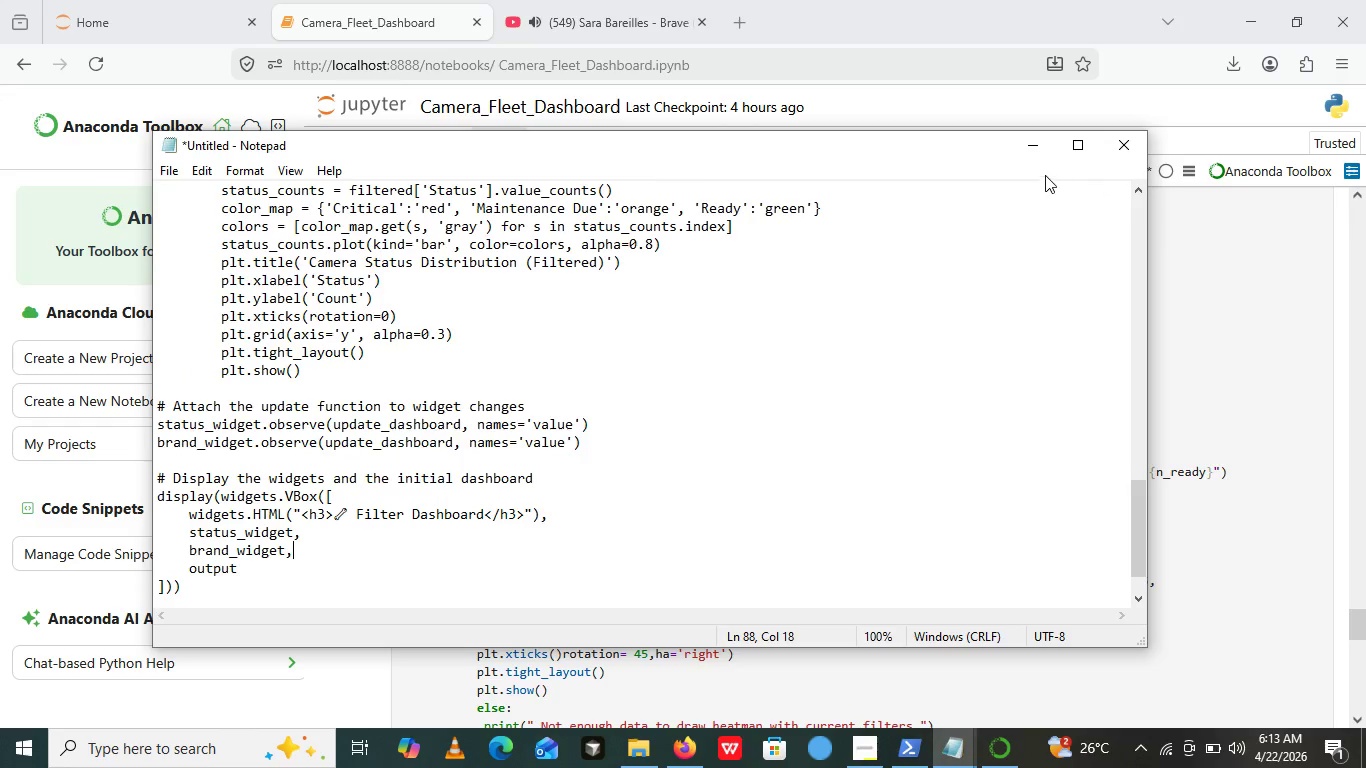 
left_click([1042, 150])
 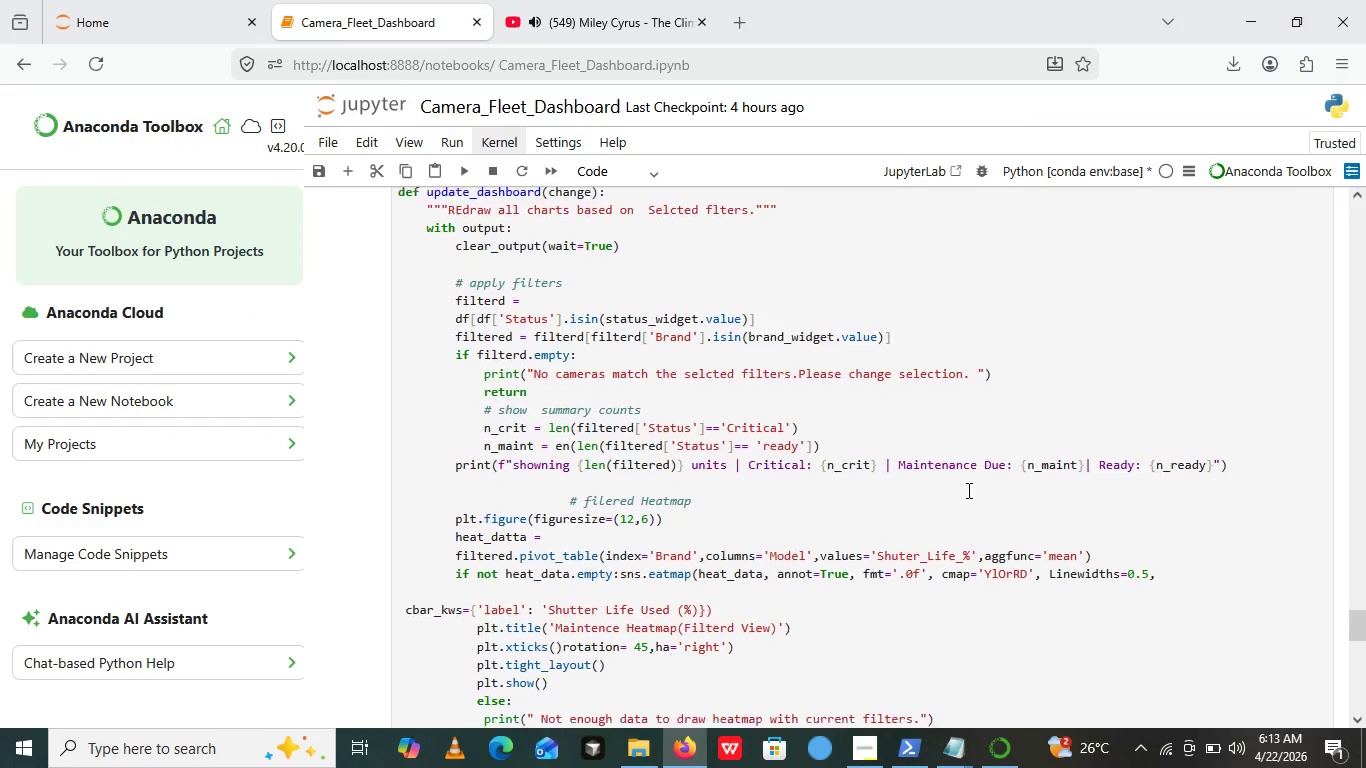 
scroll: coordinate [967, 490], scroll_direction: down, amount: 2.0
 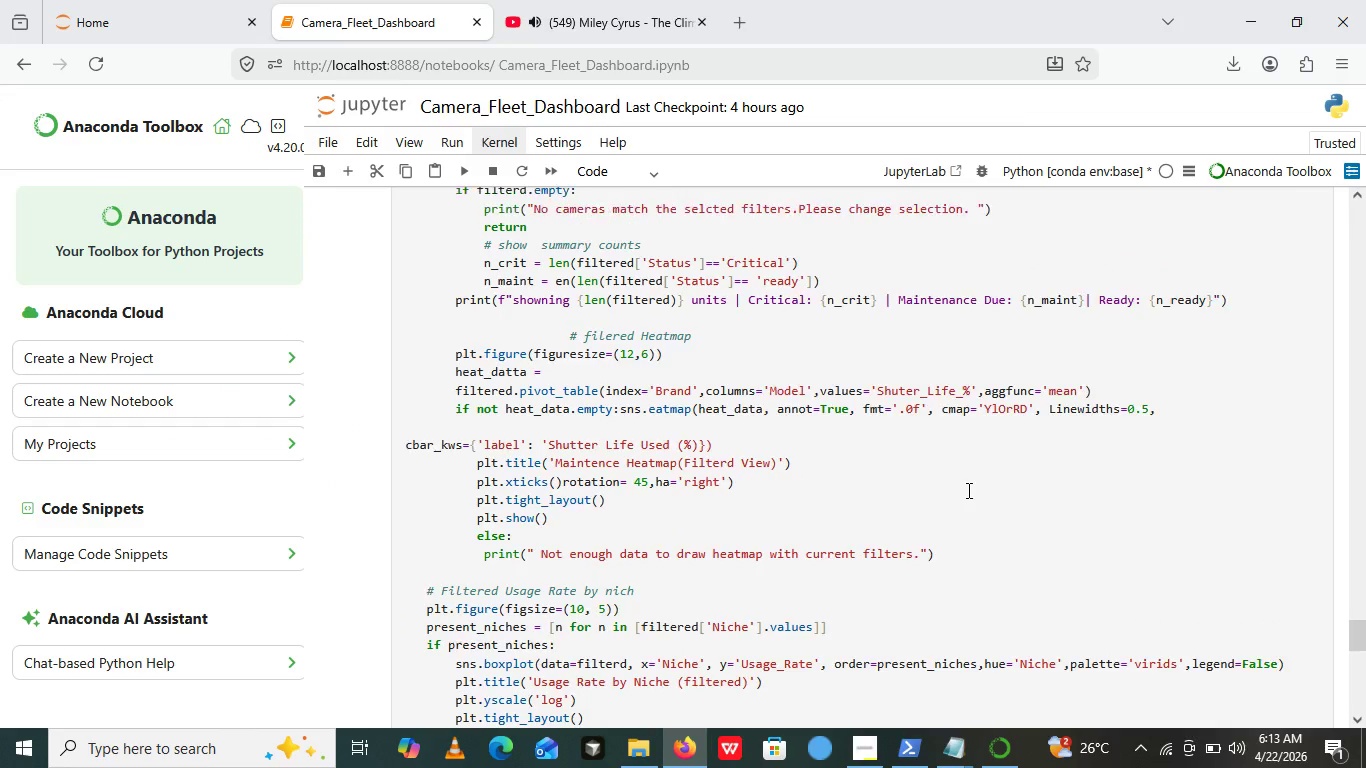 
scroll: coordinate [967, 490], scroll_direction: up, amount: 3.0
 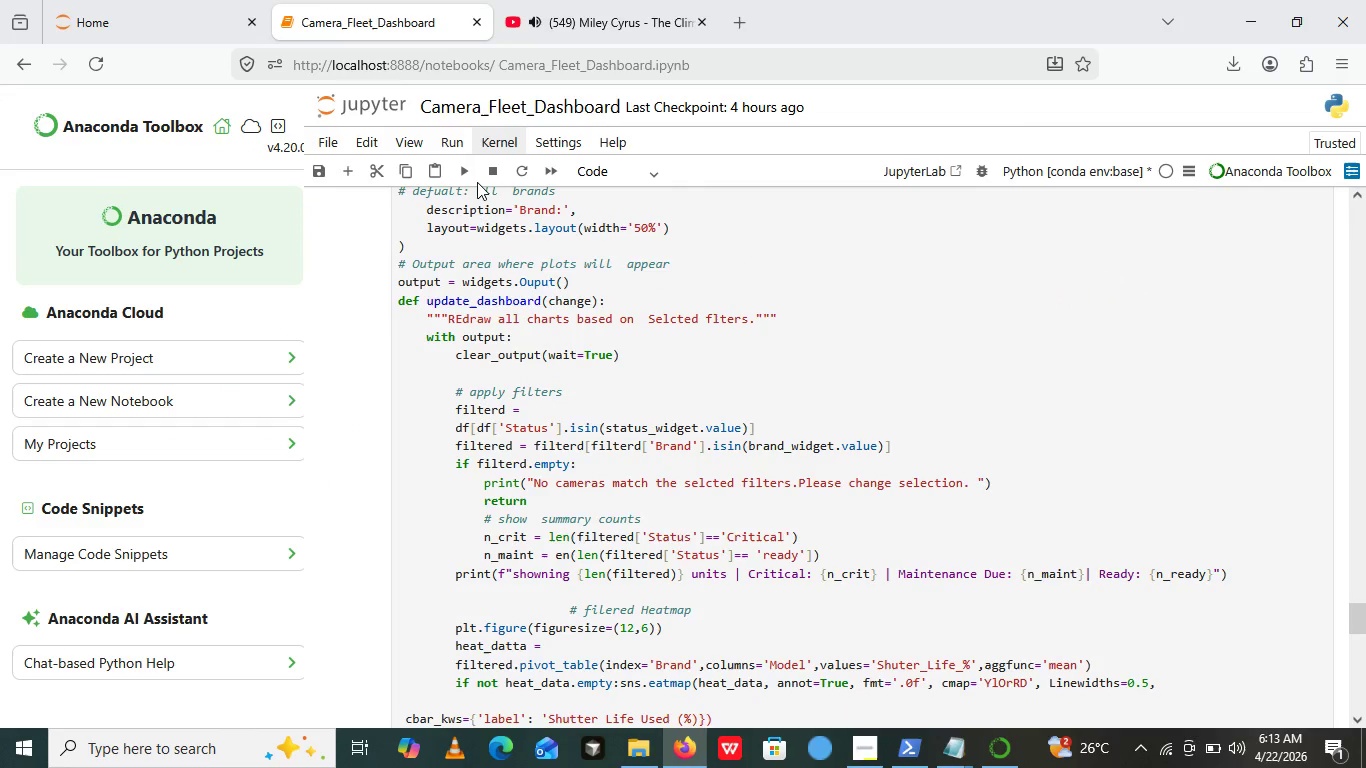 
left_click([473, 175])
 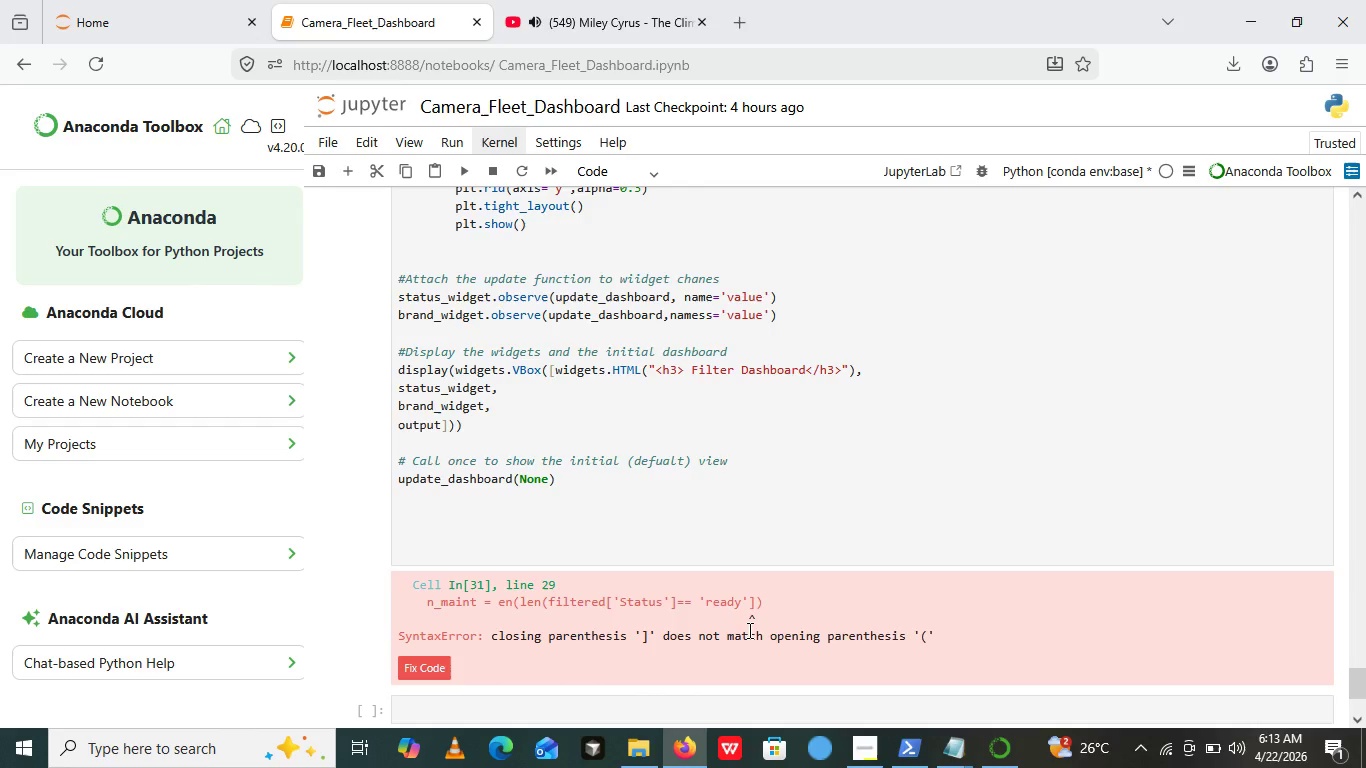 
scroll: coordinate [746, 624], scroll_direction: up, amount: 6.0
 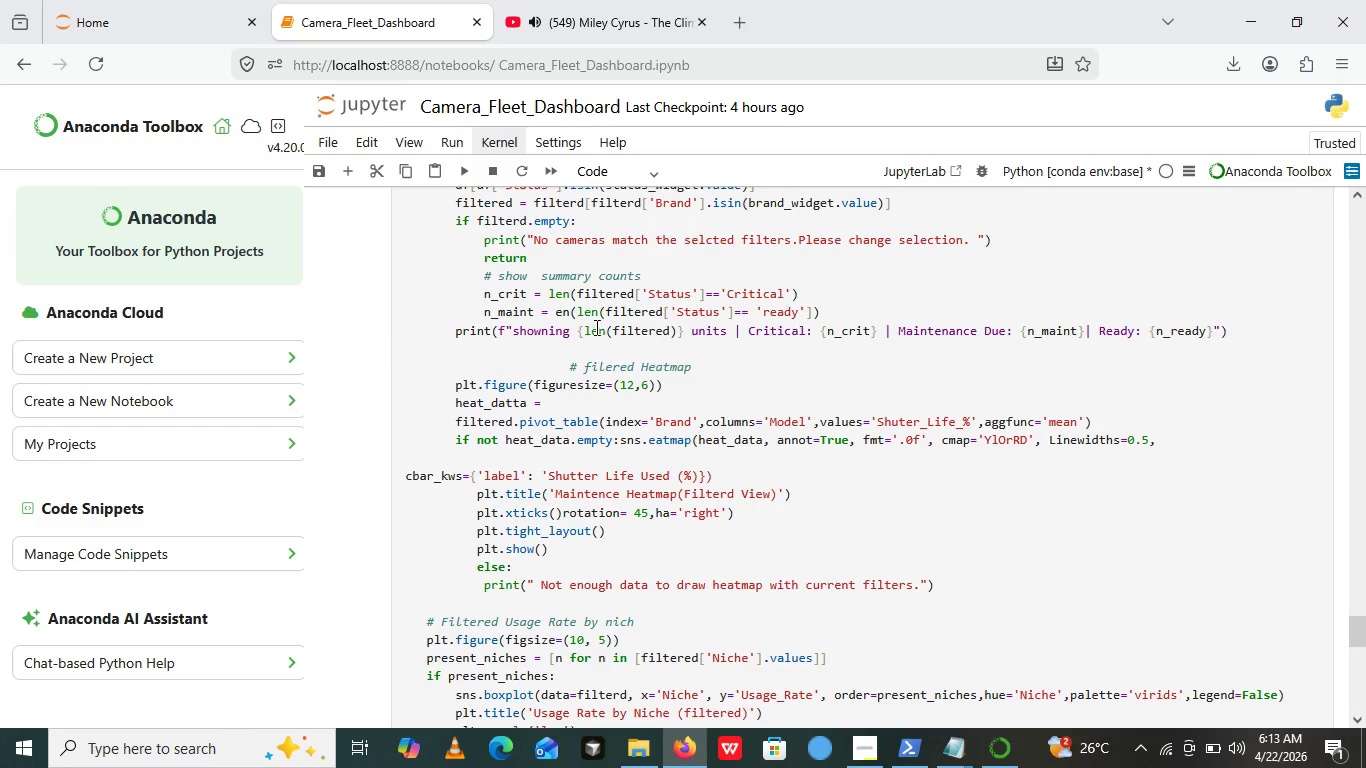 
left_click([563, 312])
 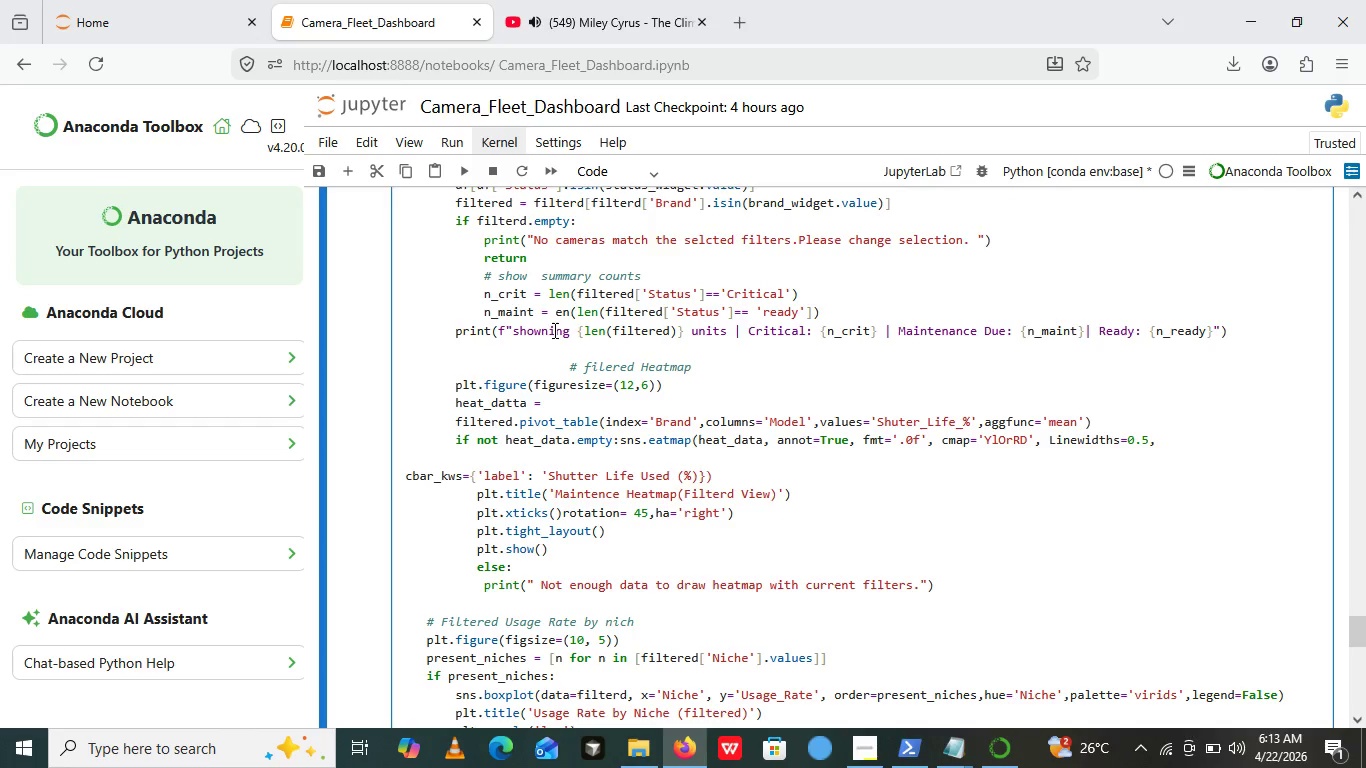 
left_click([552, 315])
 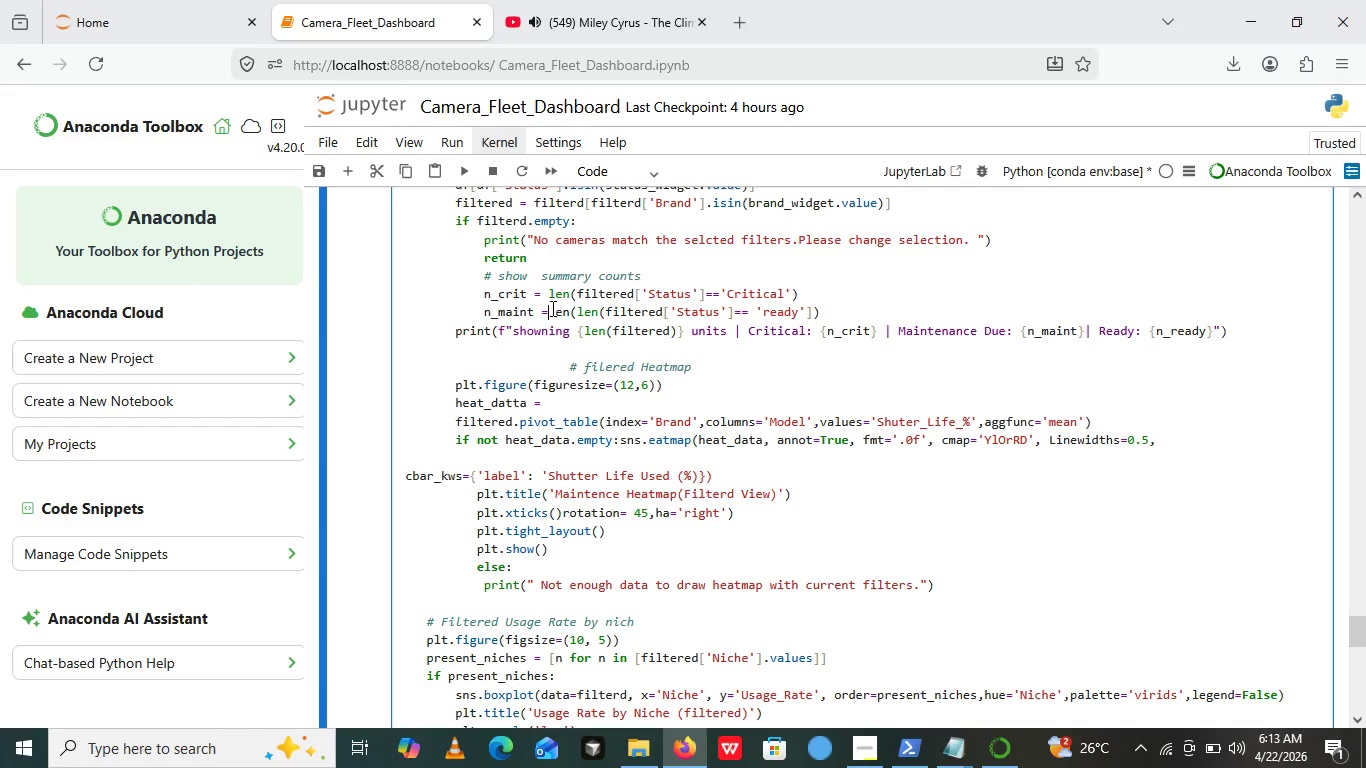 
left_click([554, 309])
 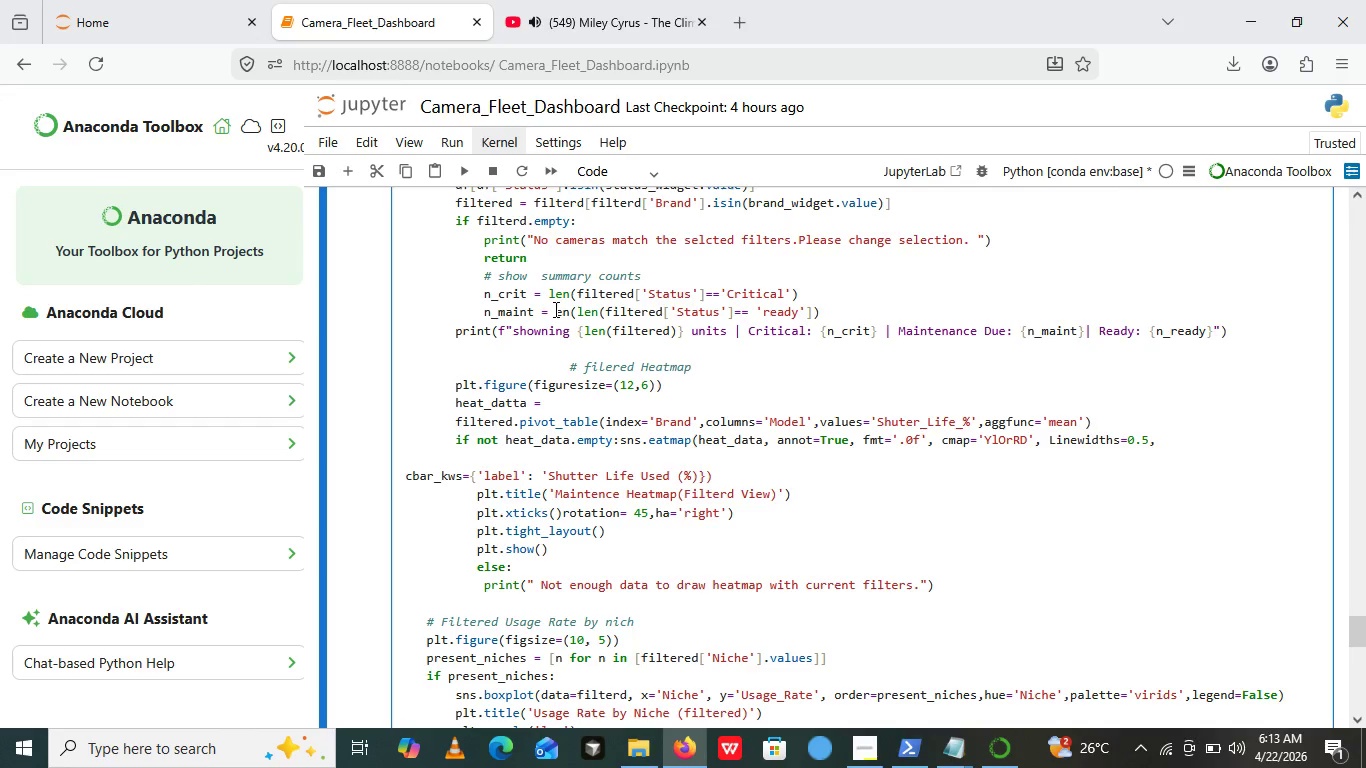 
key(L)
 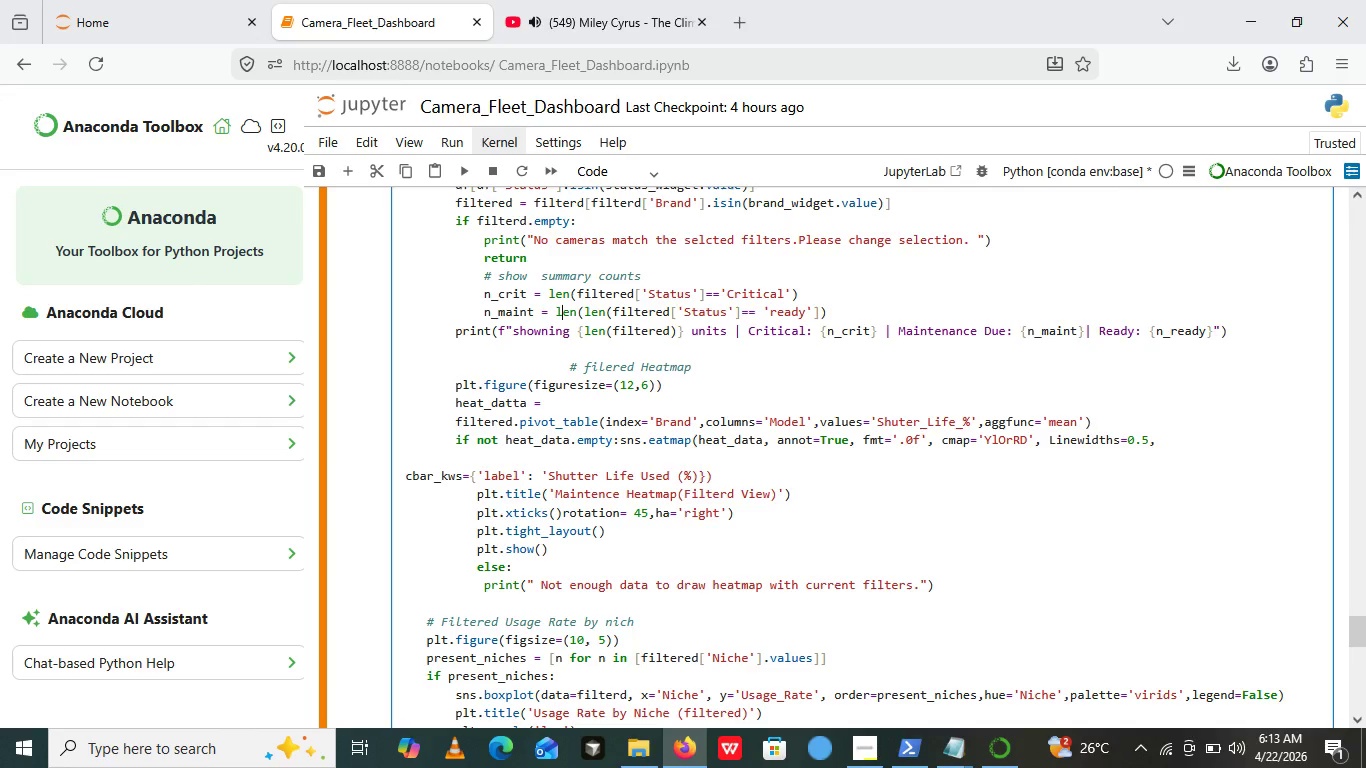 
key(ArrowLeft)
 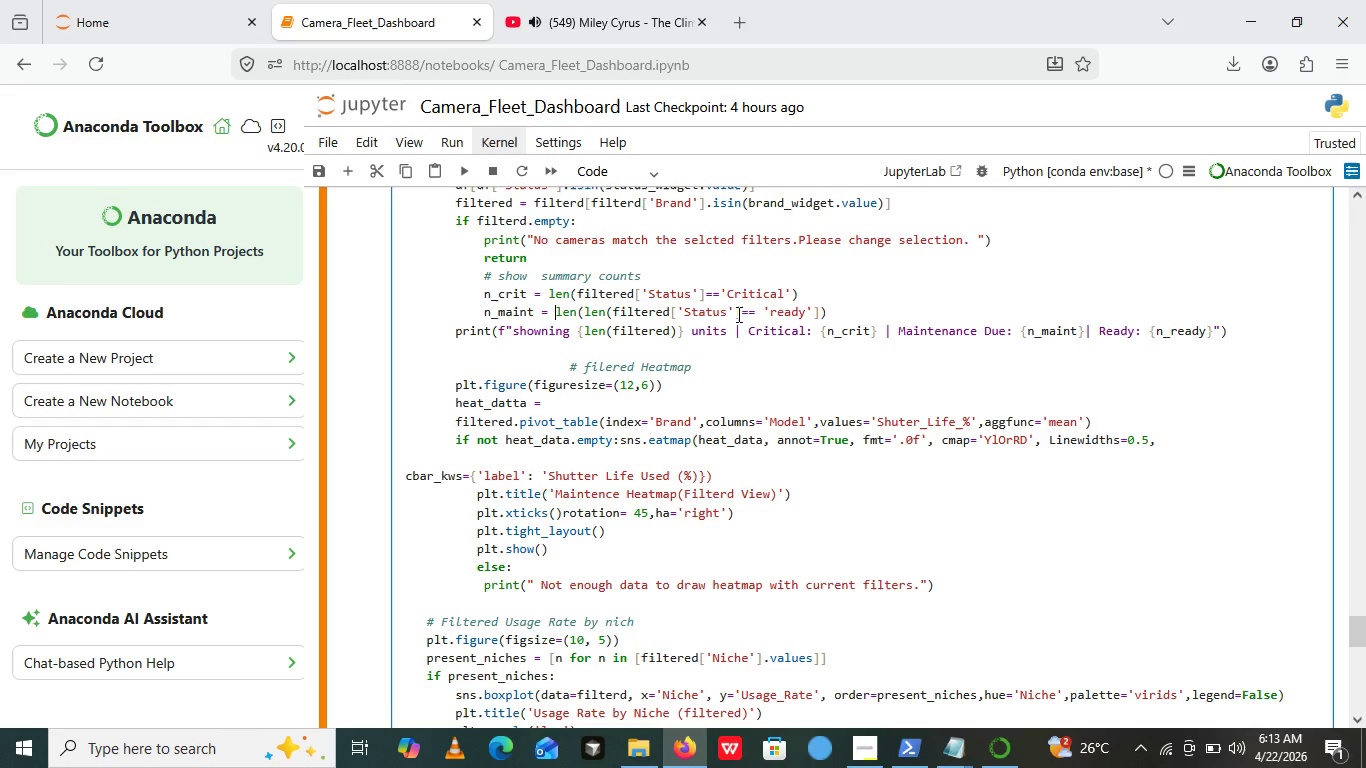 
wait(5.27)
 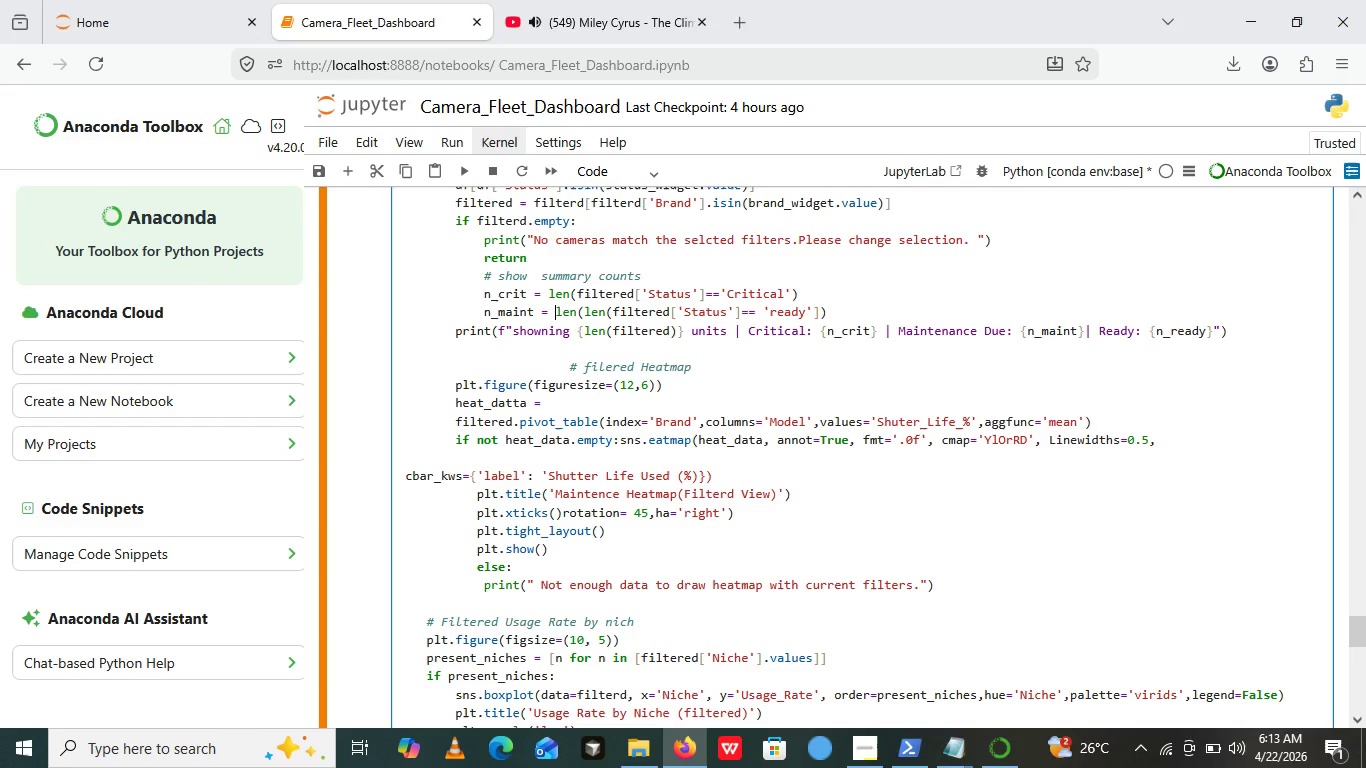 
left_click([820, 311])
 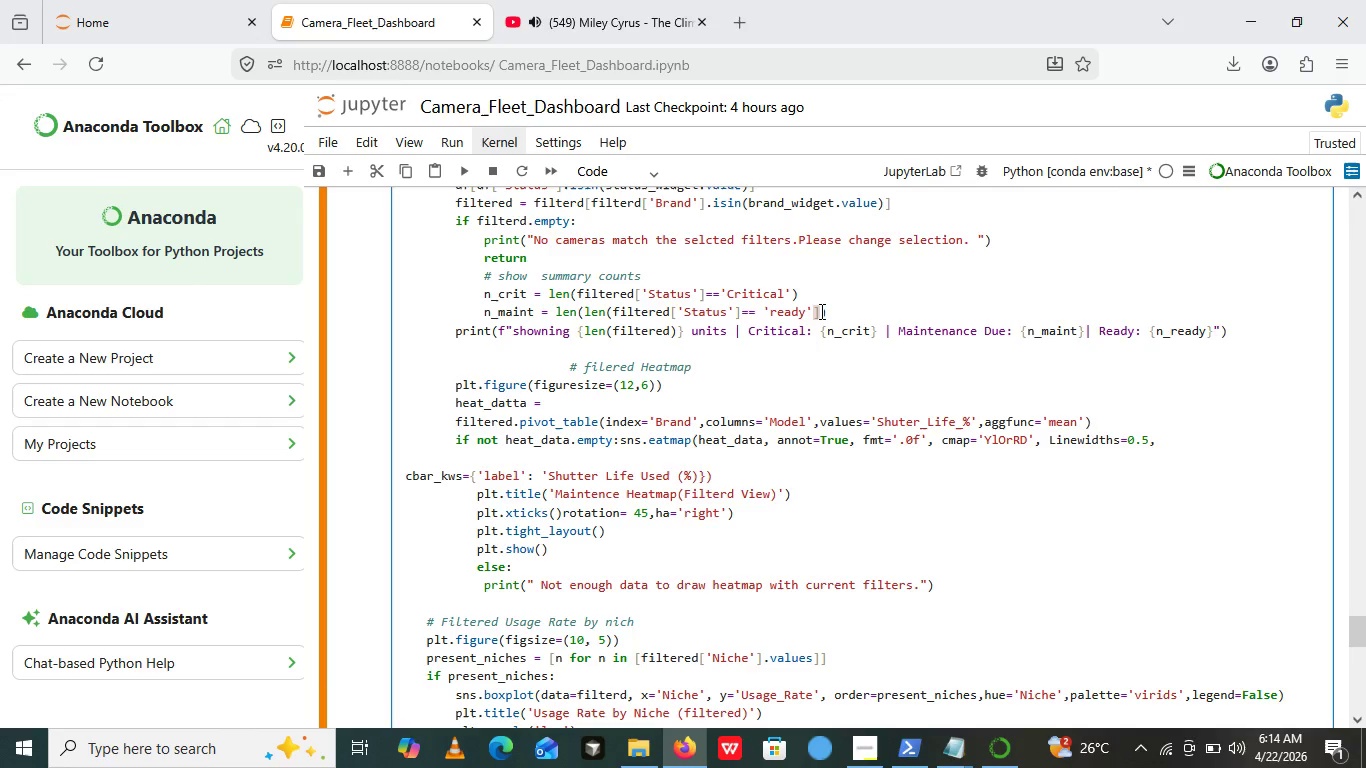 
key(Backspace)
 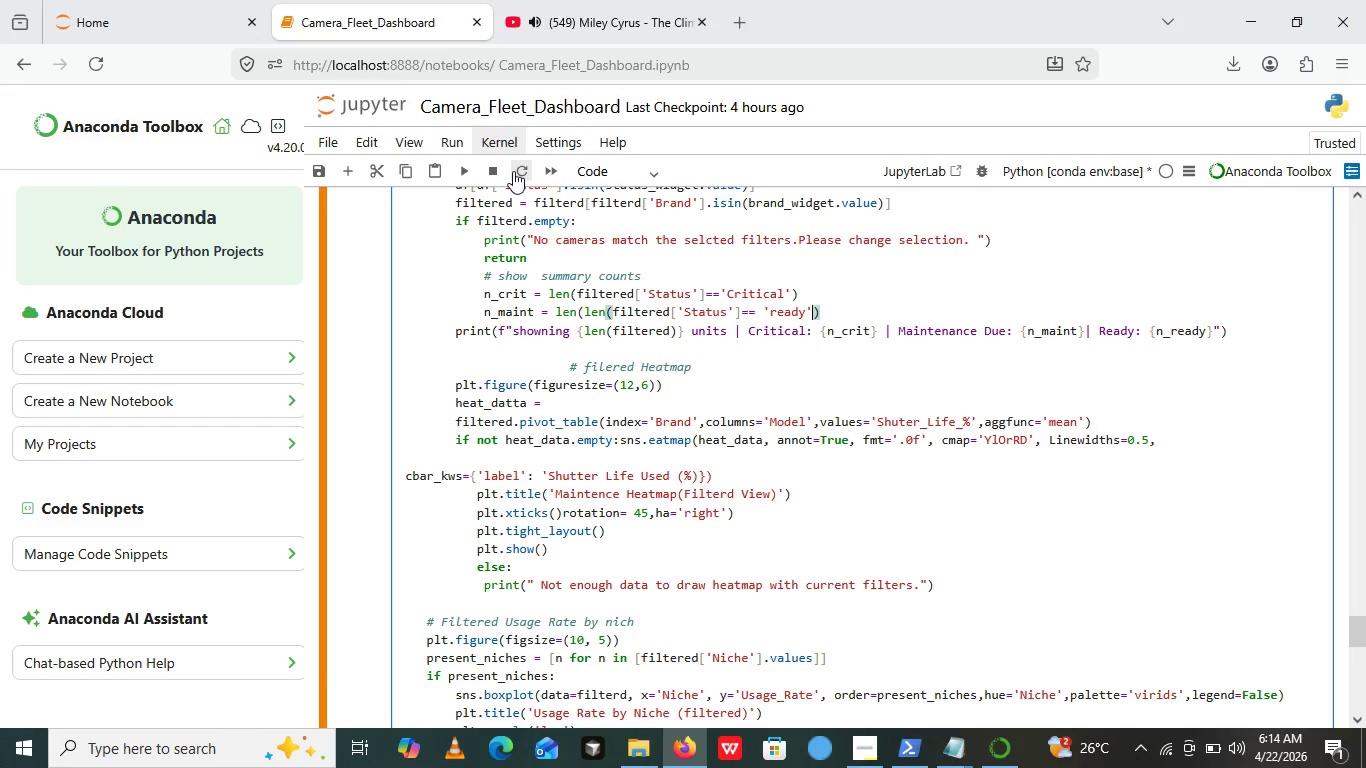 
left_click([470, 165])
 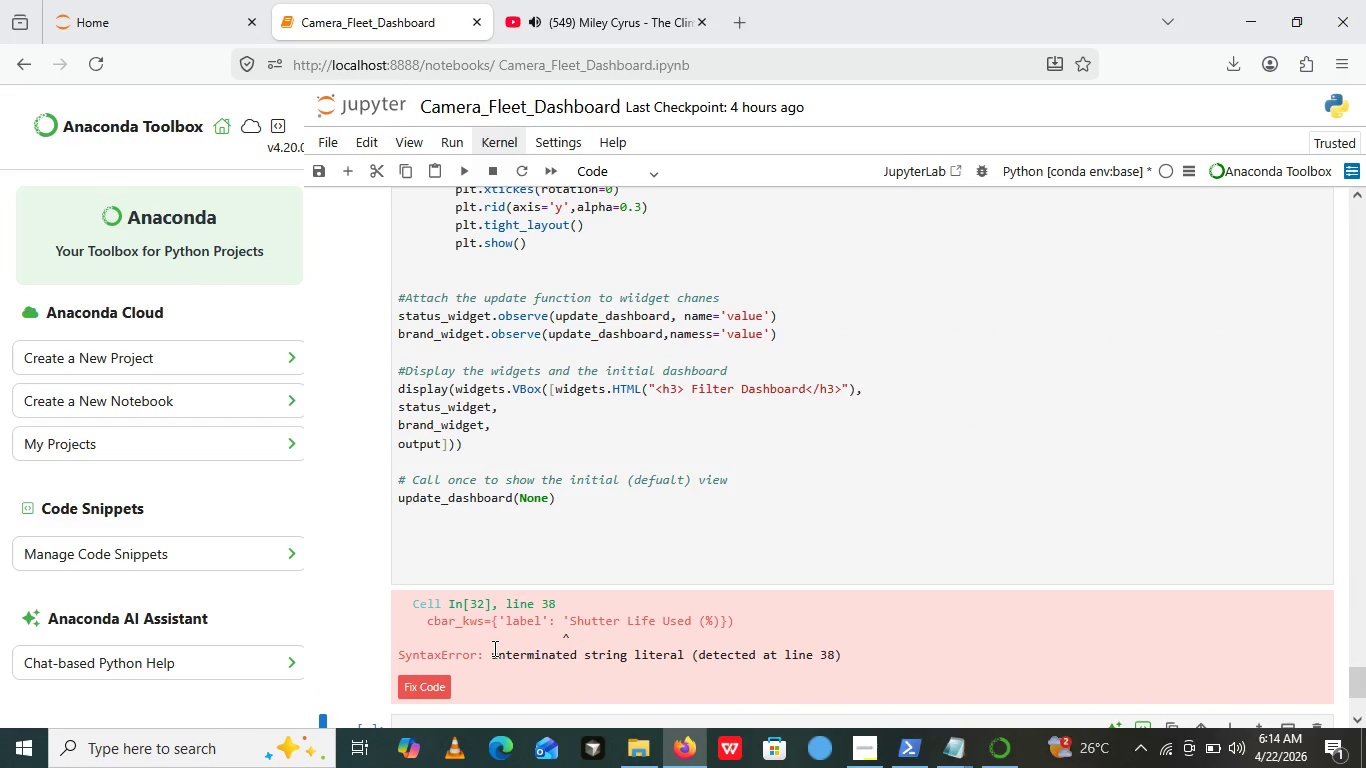 
scroll: coordinate [493, 648], scroll_direction: up, amount: 1.0
 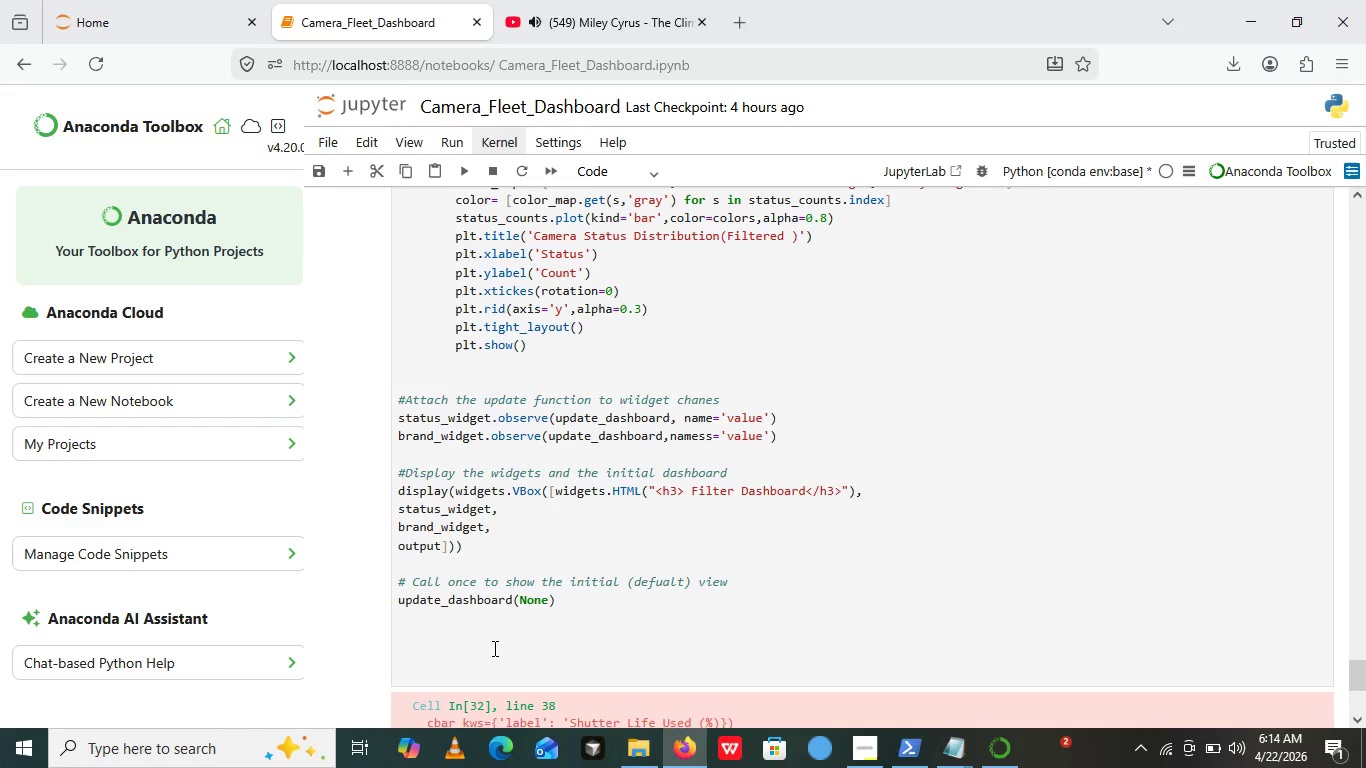 
scroll: coordinate [493, 648], scroll_direction: down, amount: 1.0
 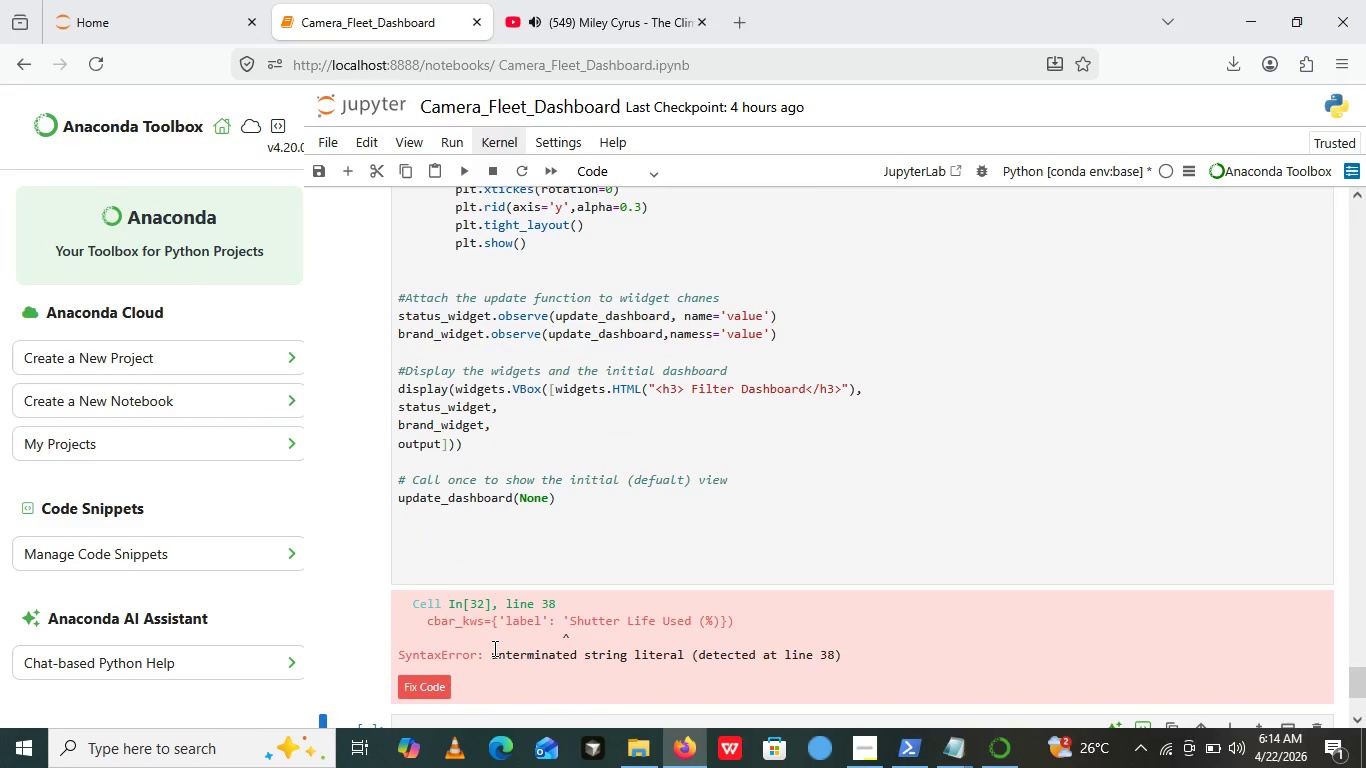 
wait(5.3)
 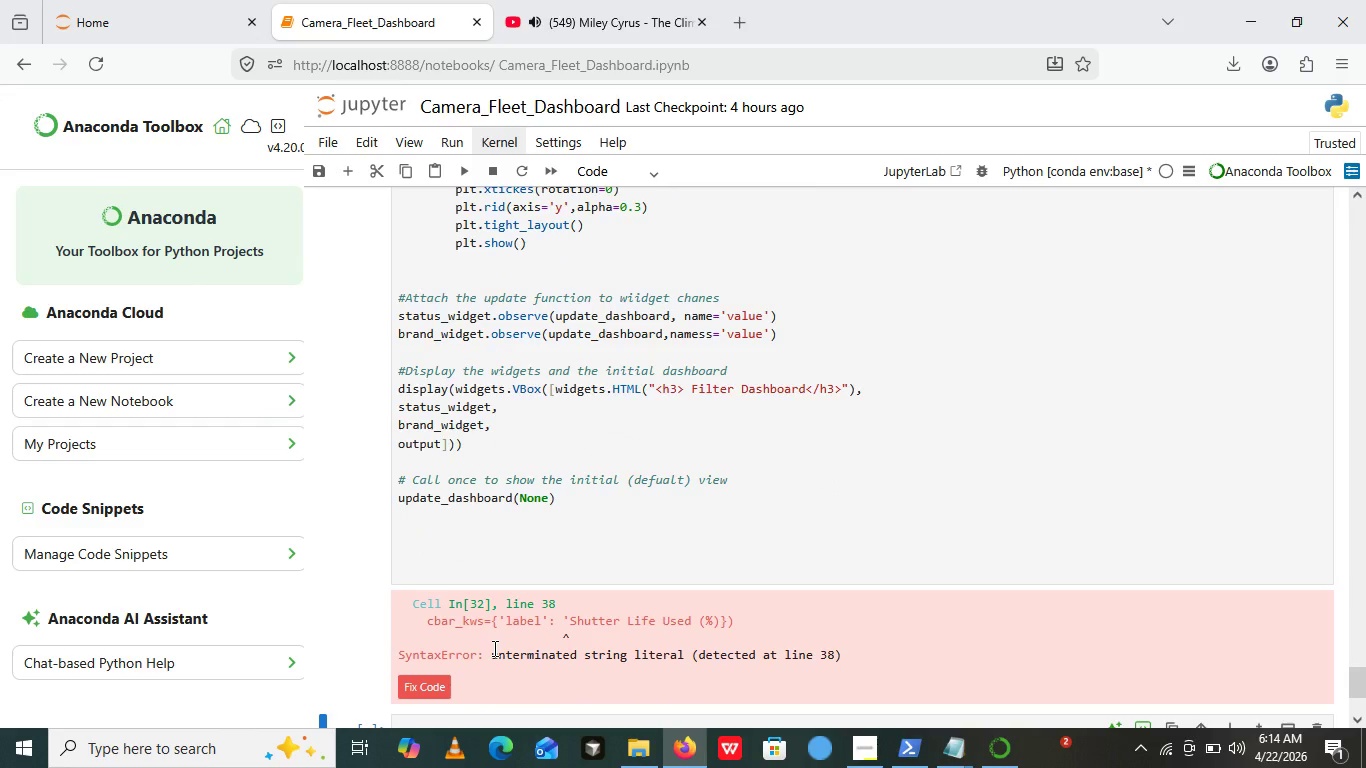 
scroll: coordinate [493, 648], scroll_direction: up, amount: 3.0
 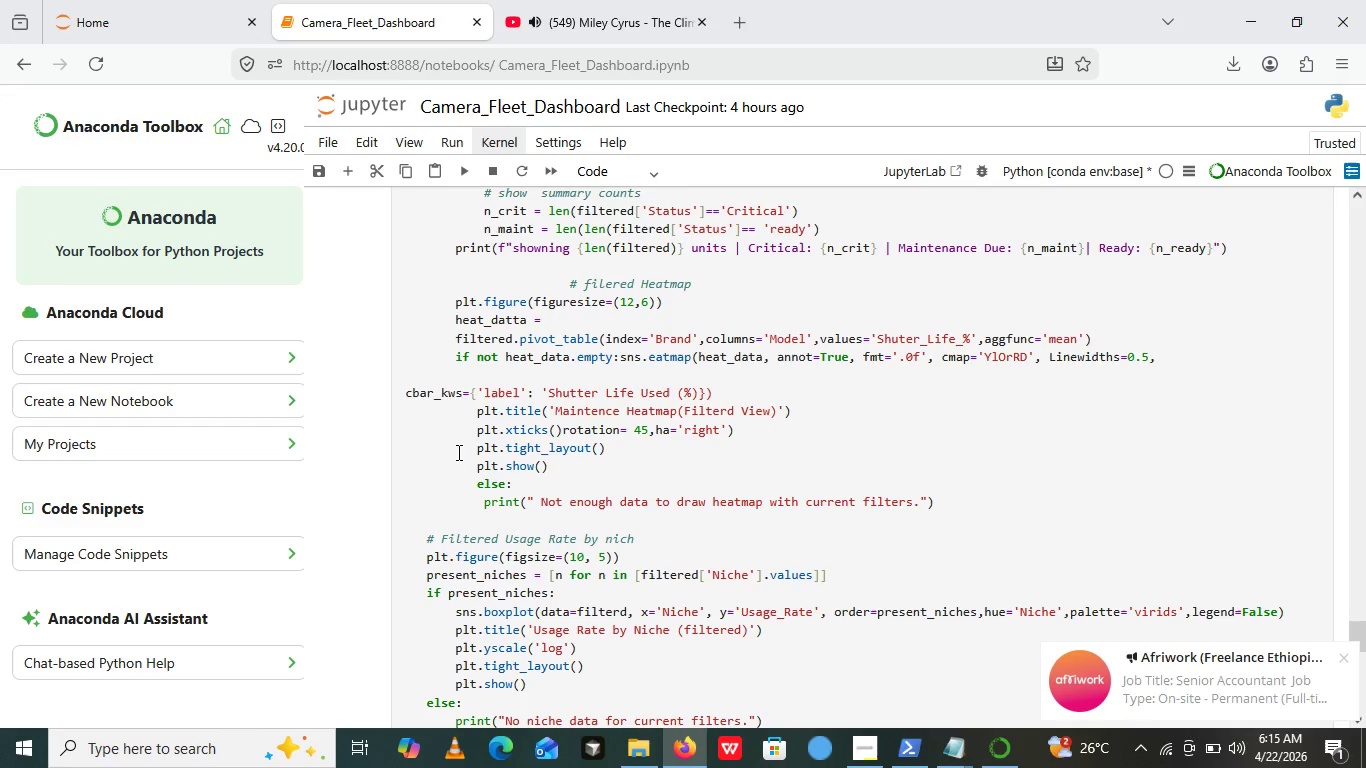 
wait(48.8)
 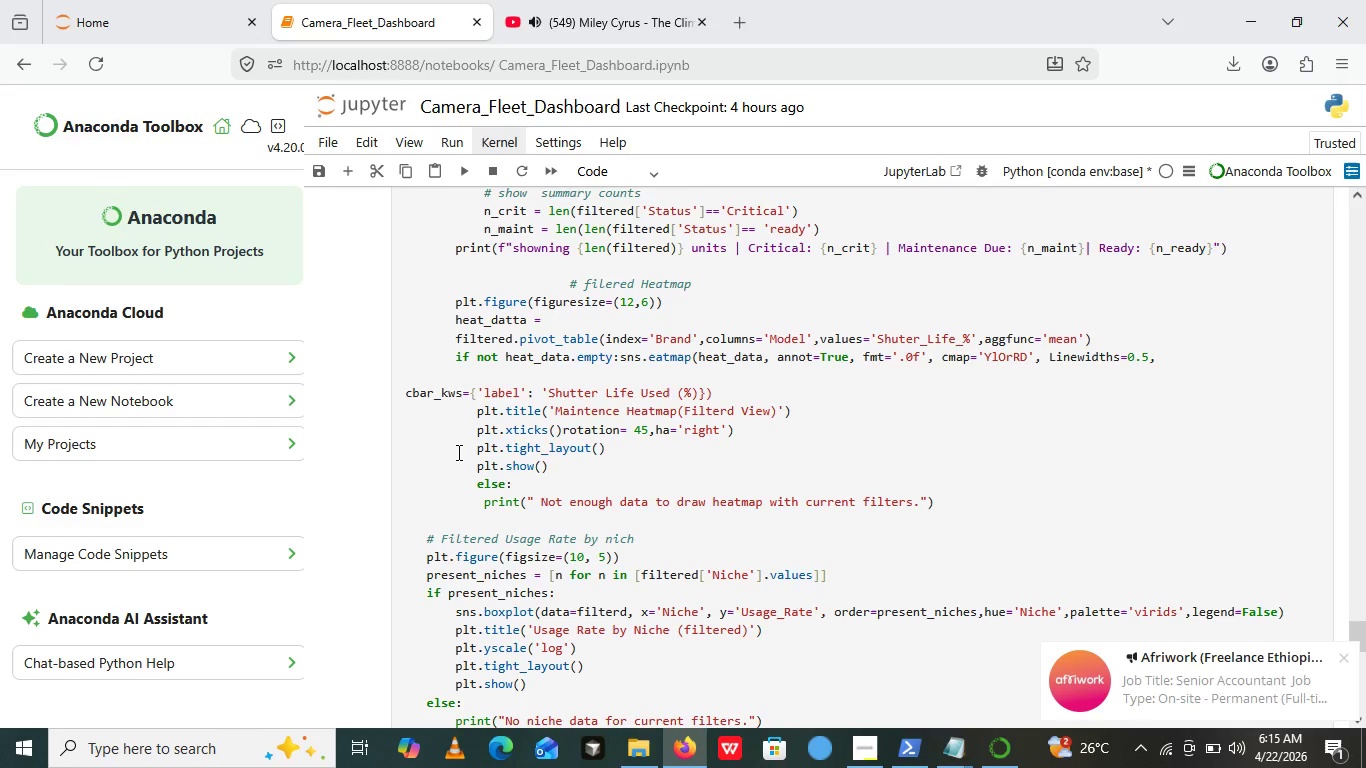 
scroll: coordinate [488, 459], scroll_direction: down, amount: 4.0
 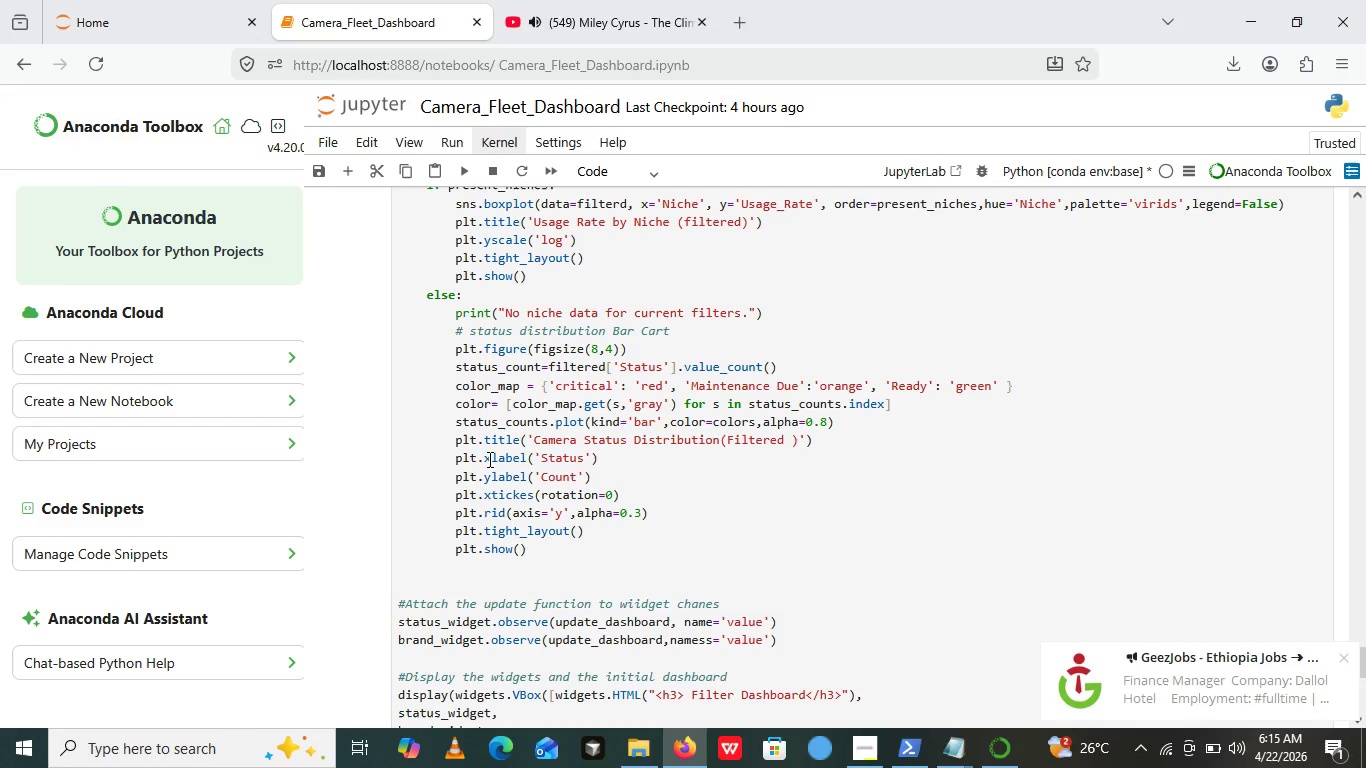 
wait(20.98)
 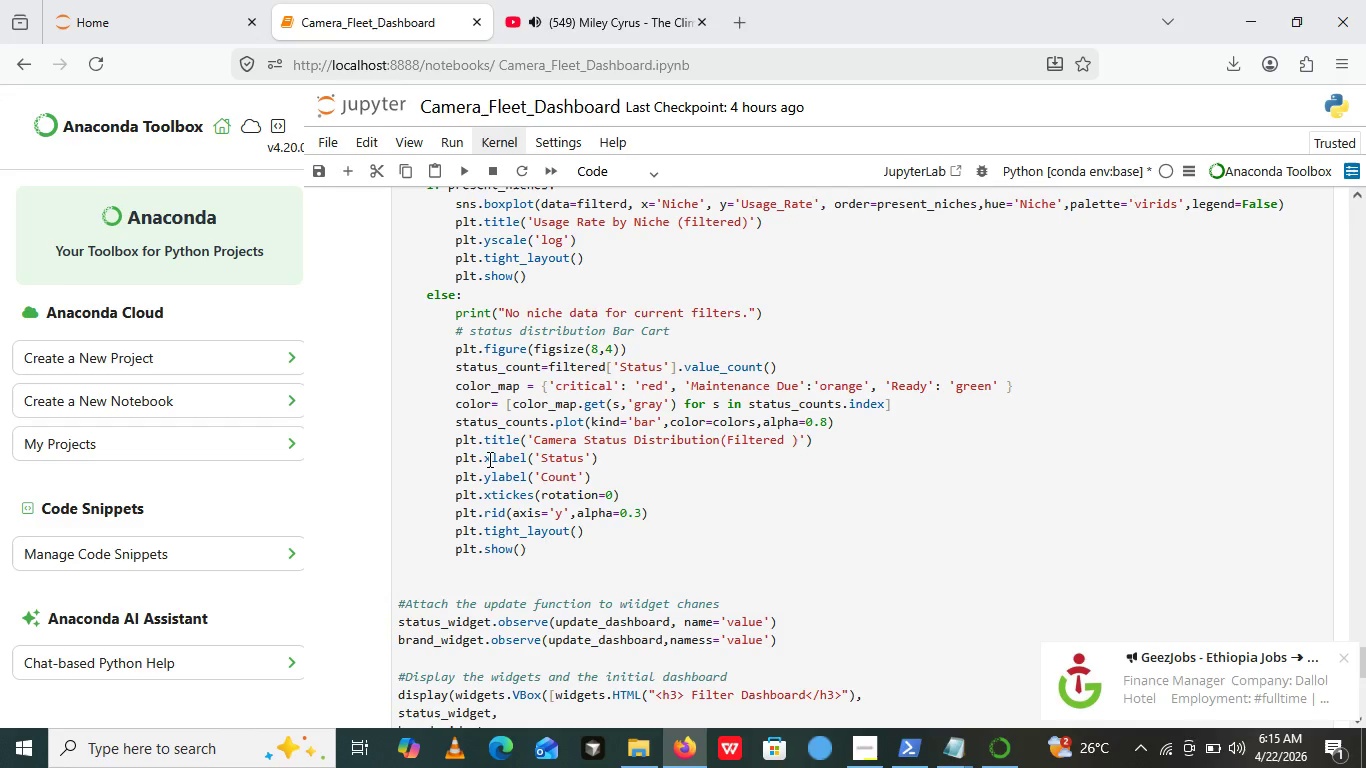 
scroll: coordinate [488, 459], scroll_direction: up, amount: 3.0
 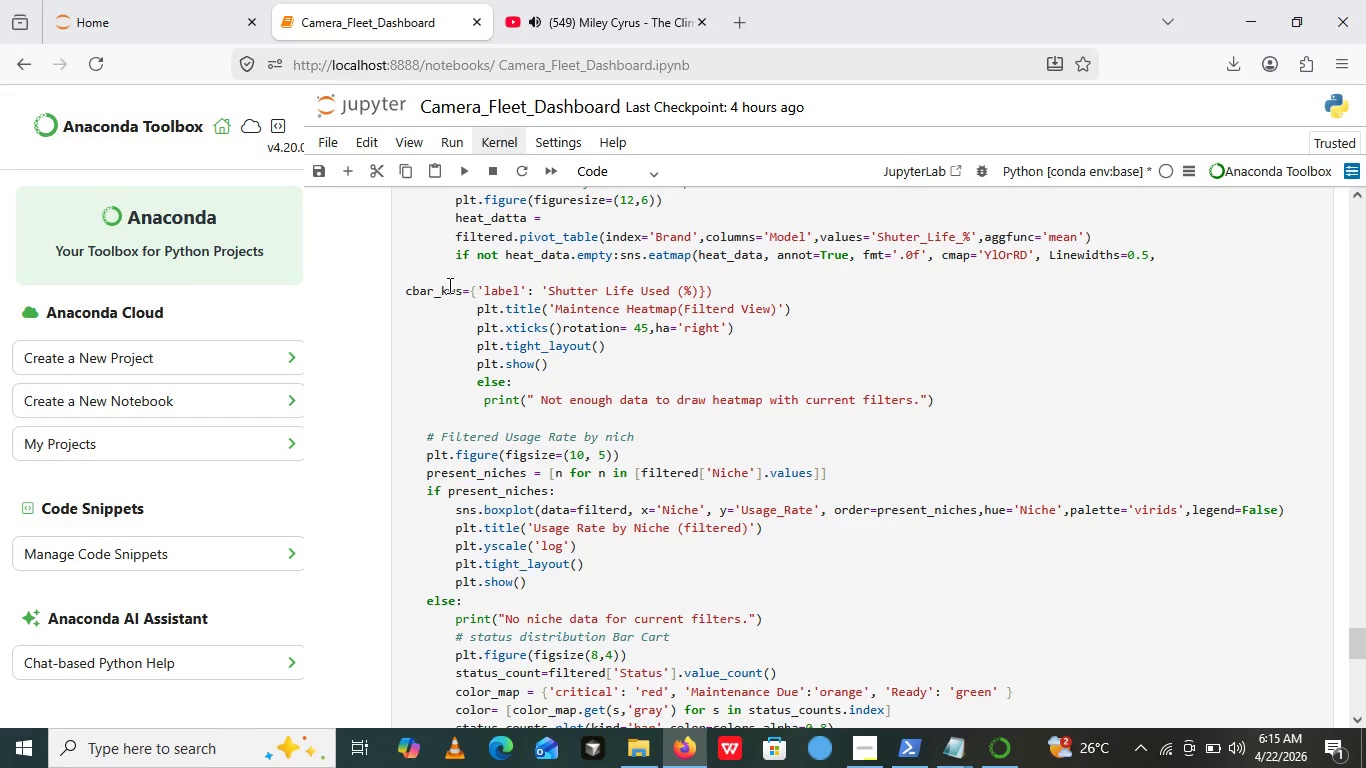 
wait(11.92)
 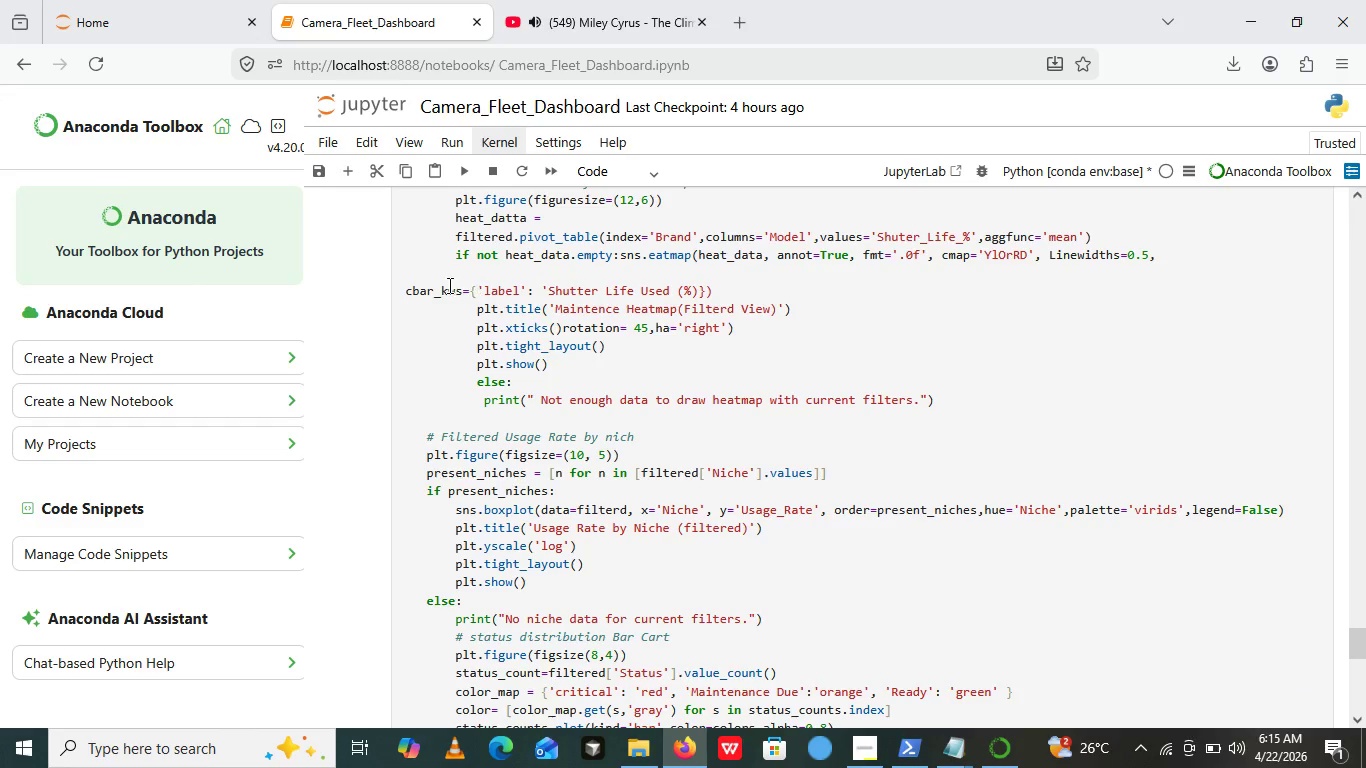 
left_click([700, 285])
 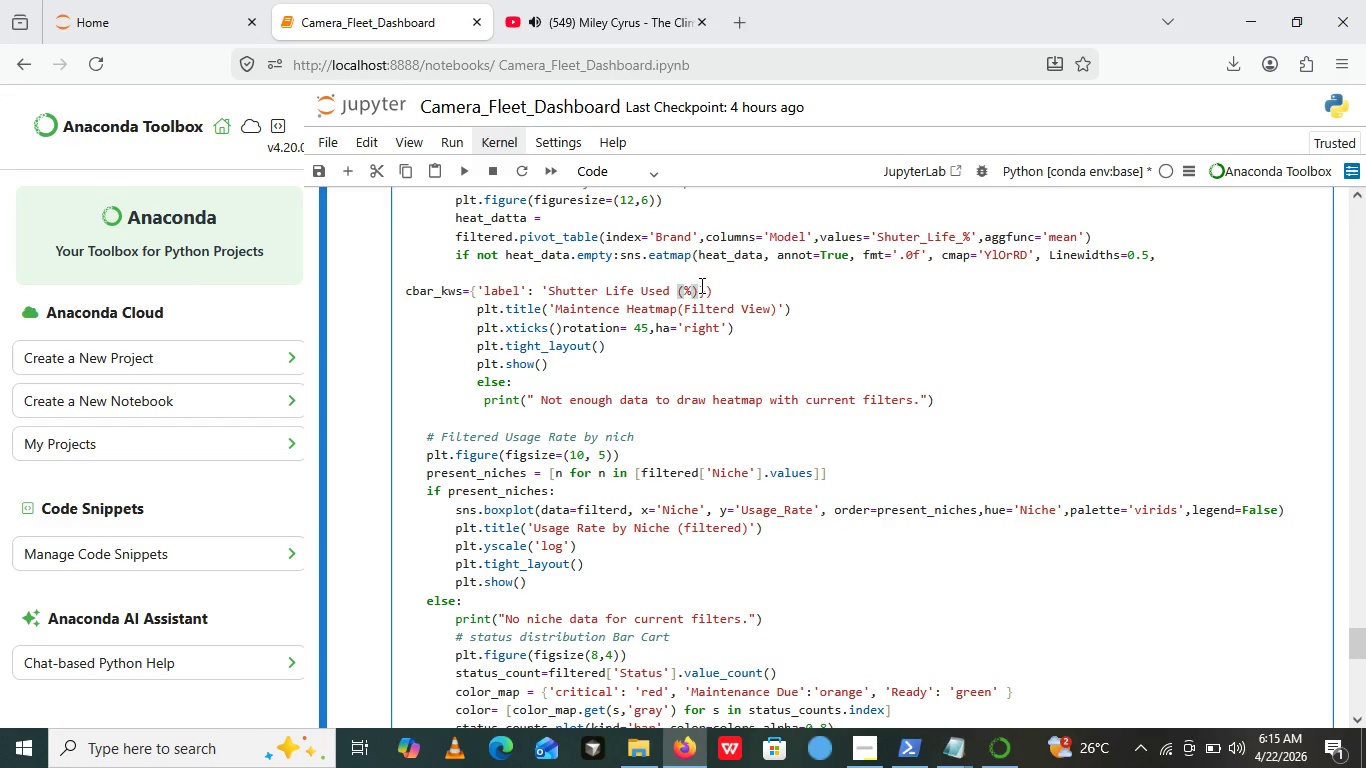 
key(Quote)
 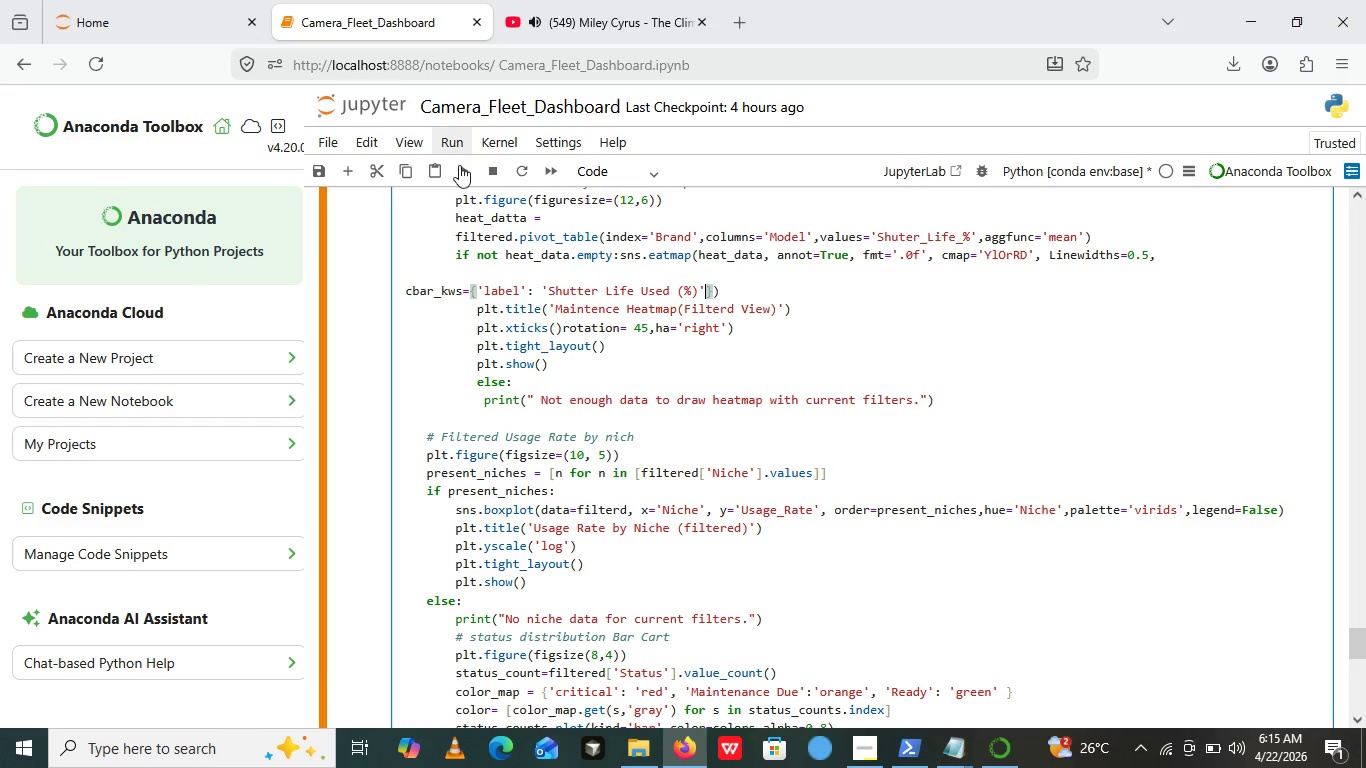 
left_click([463, 166])
 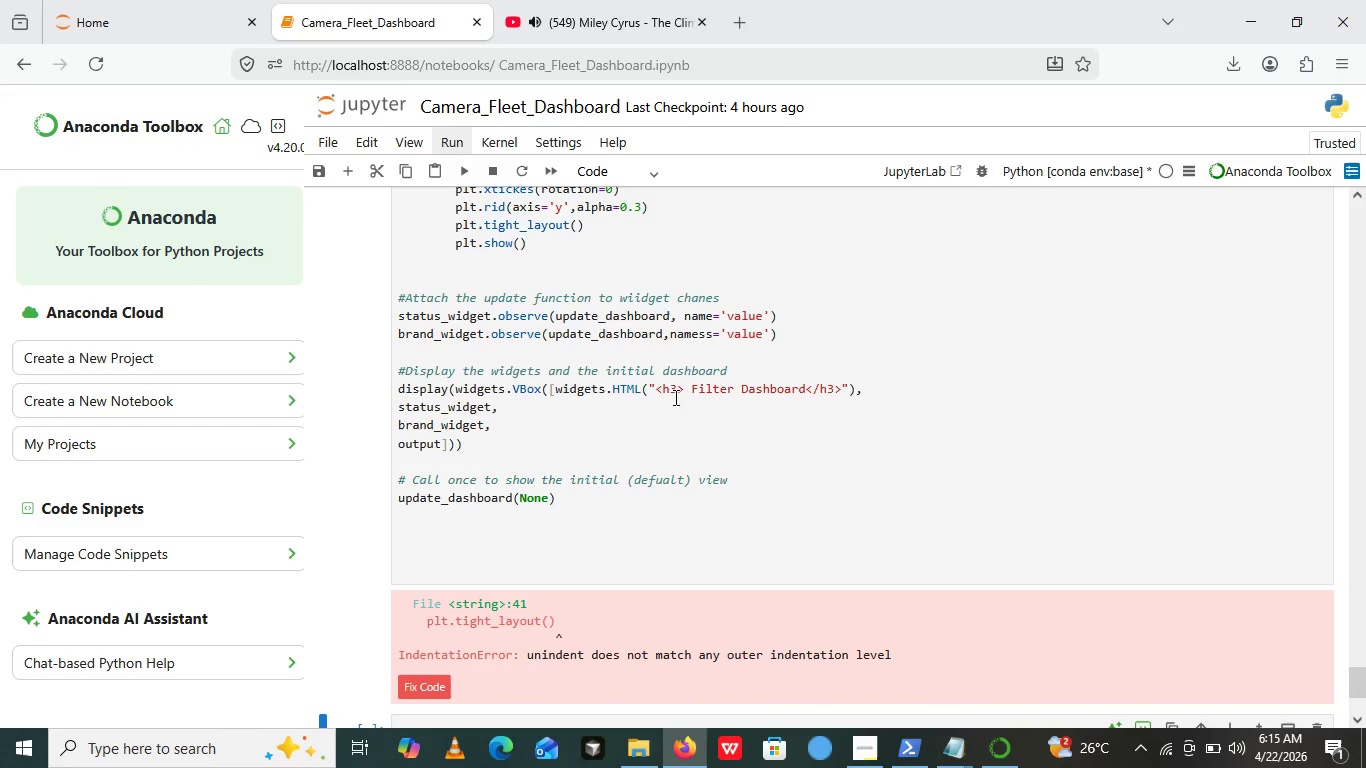 
wait(6.92)
 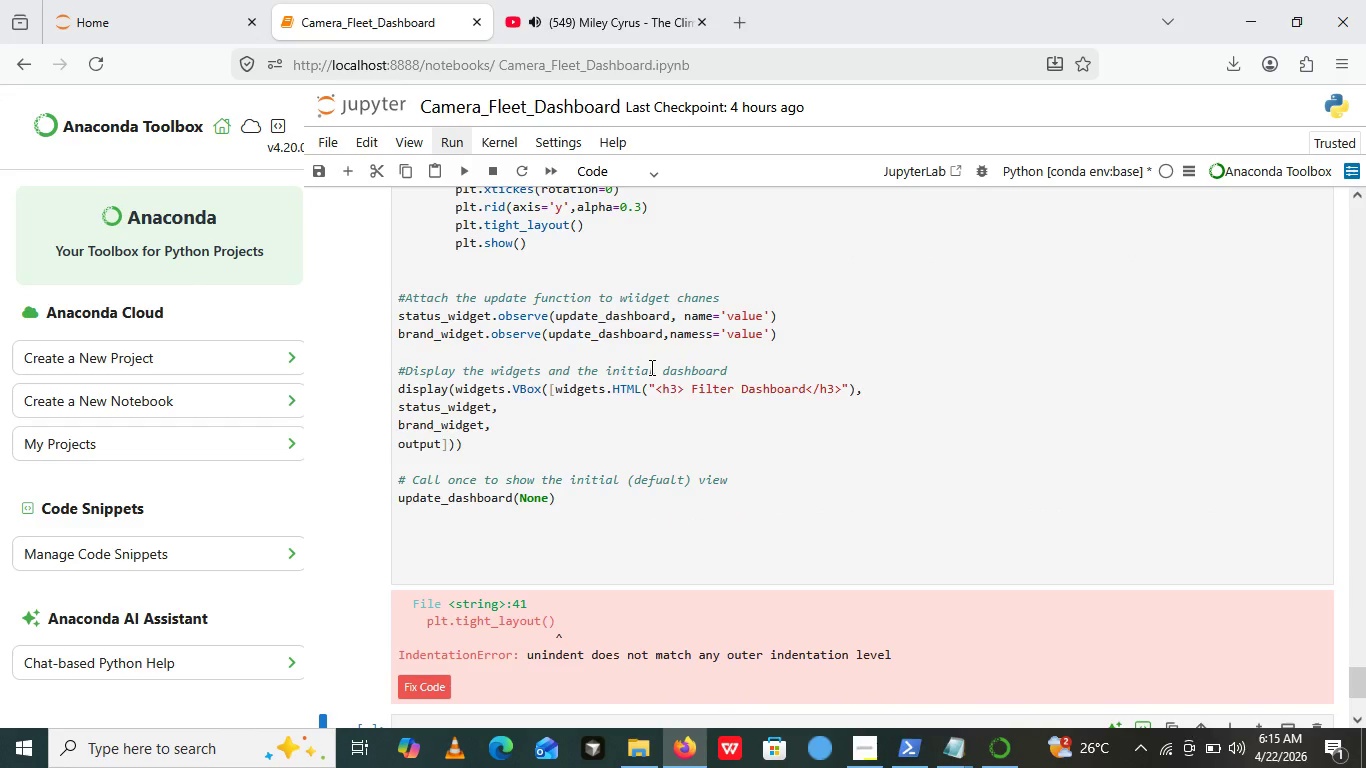 
scroll: coordinate [666, 433], scroll_direction: up, amount: 2.0
 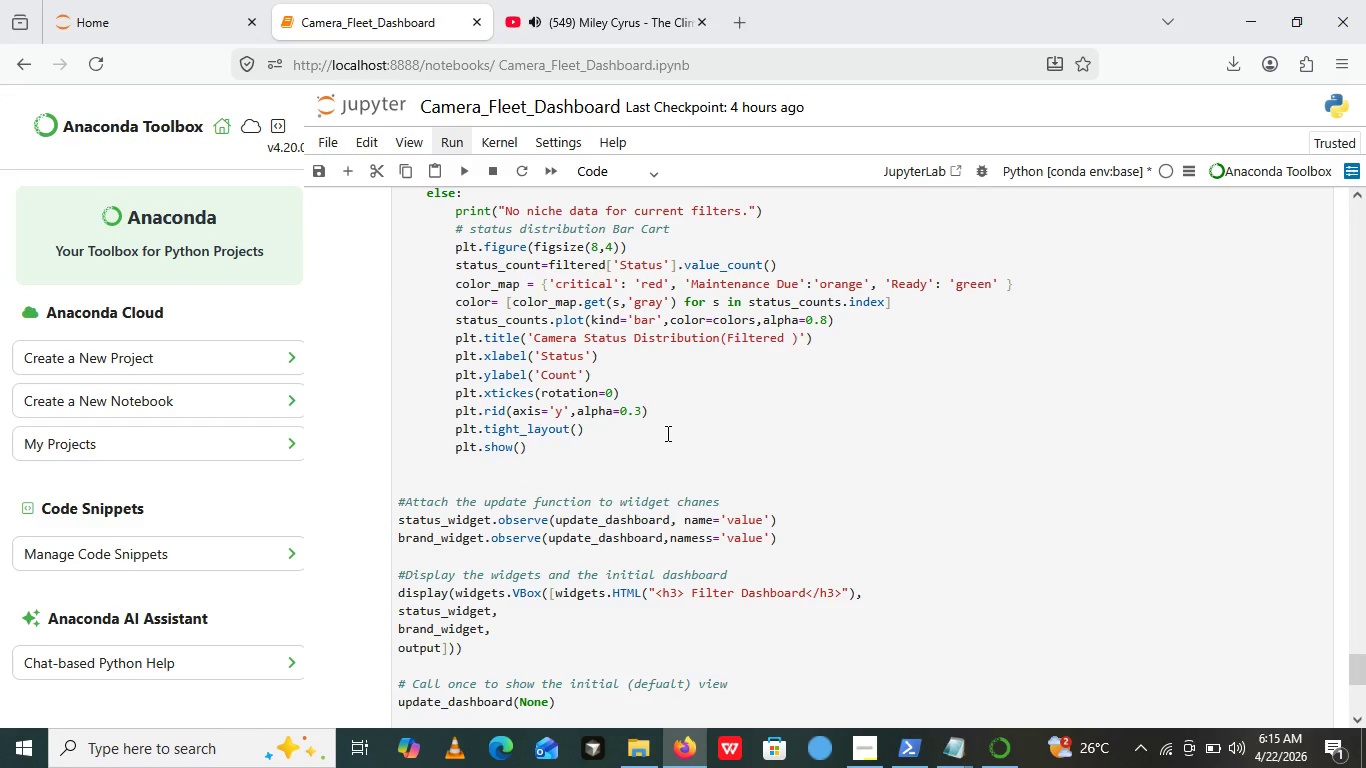 
scroll: coordinate [666, 433], scroll_direction: none, amount: 0.0
 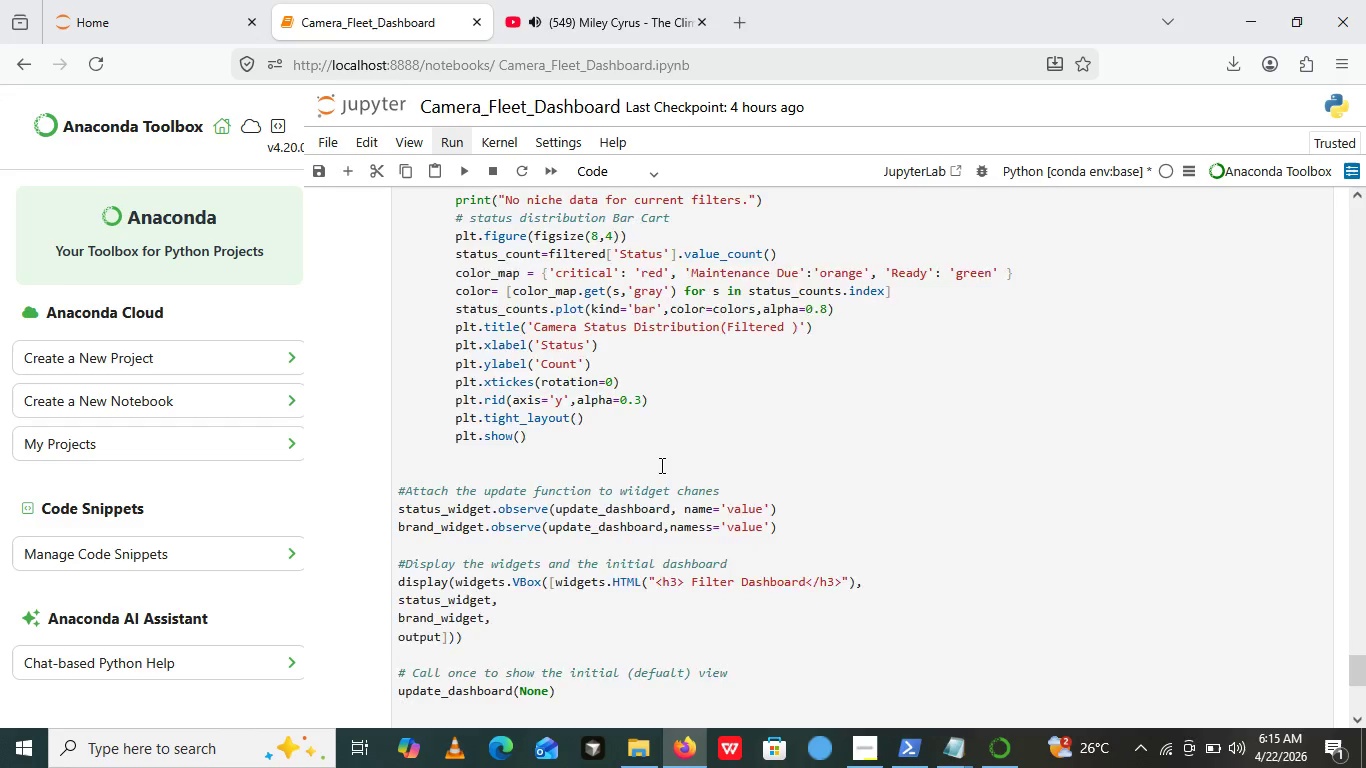 
scroll: coordinate [660, 465], scroll_direction: down, amount: 3.0
 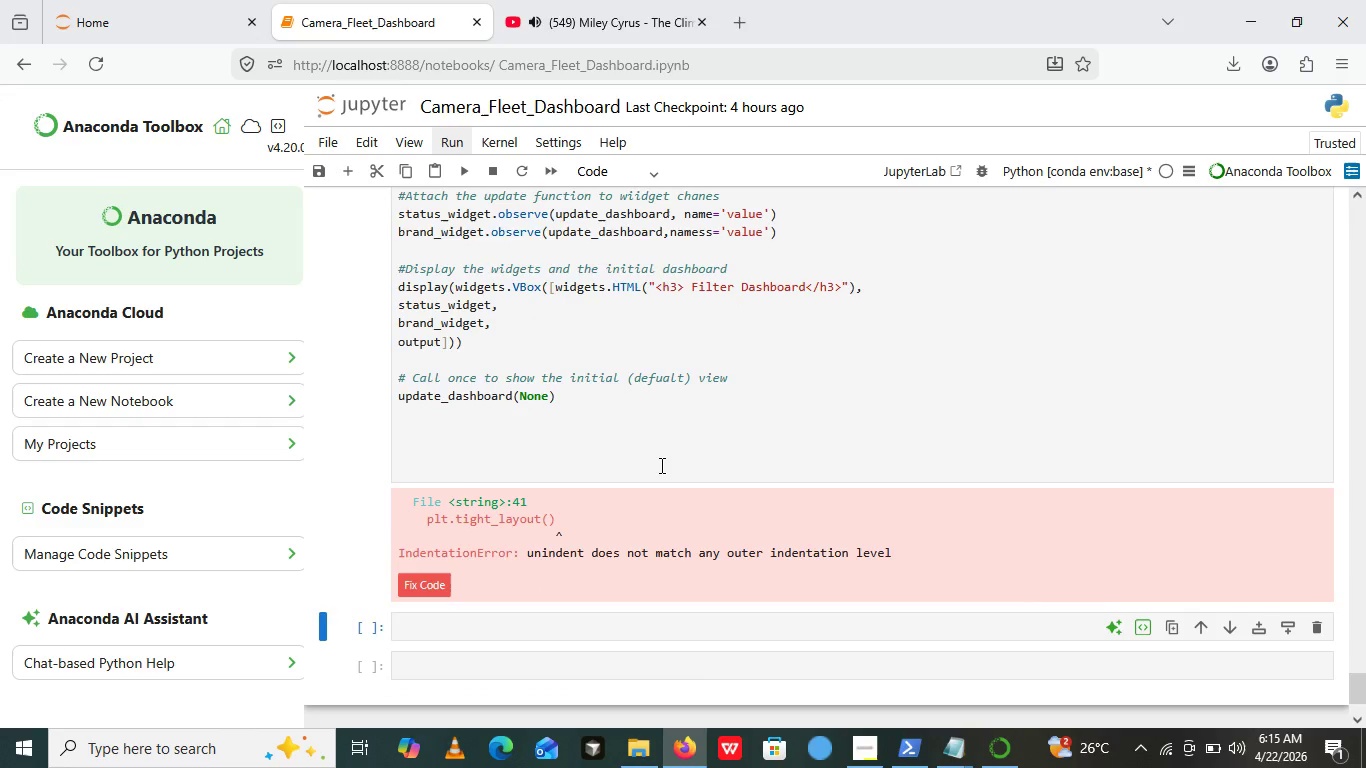 
scroll: coordinate [660, 465], scroll_direction: up, amount: 2.0
 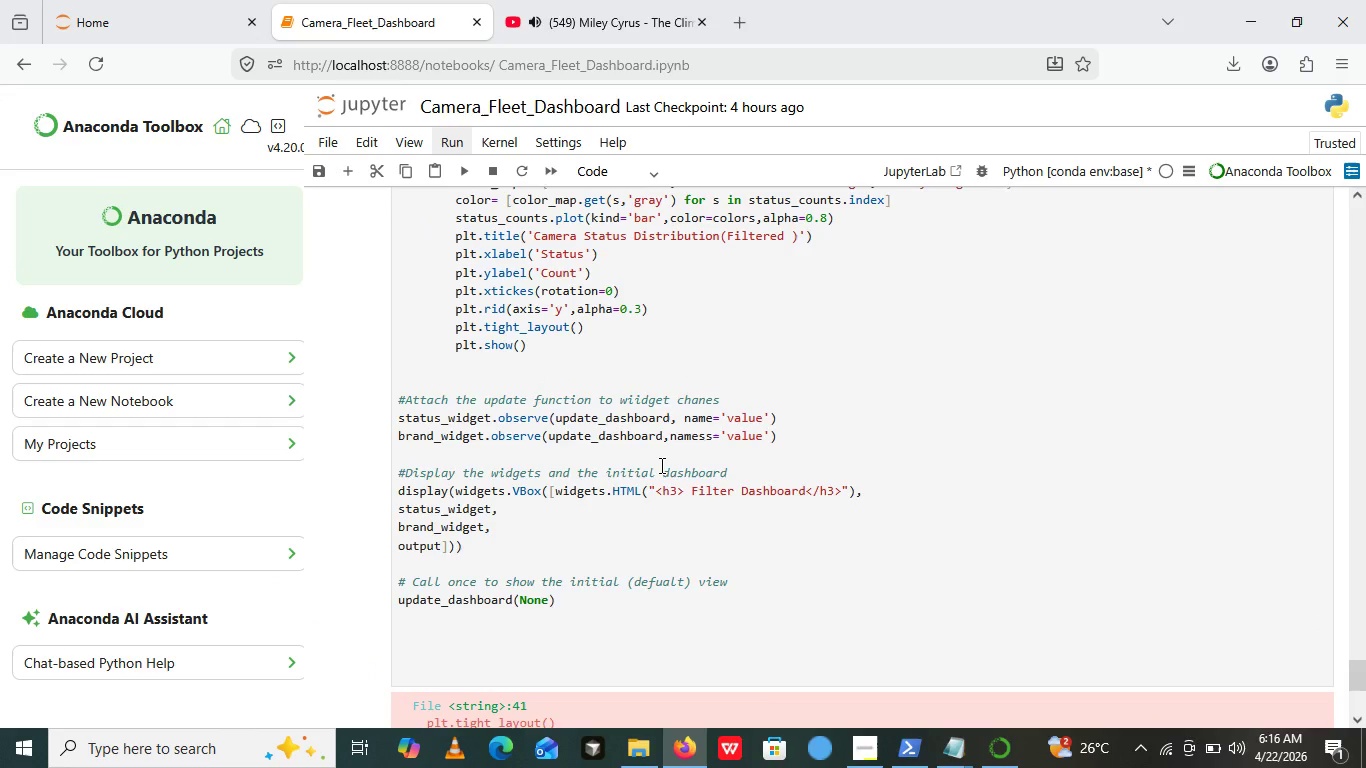 
scroll: coordinate [660, 465], scroll_direction: down, amount: 3.0
 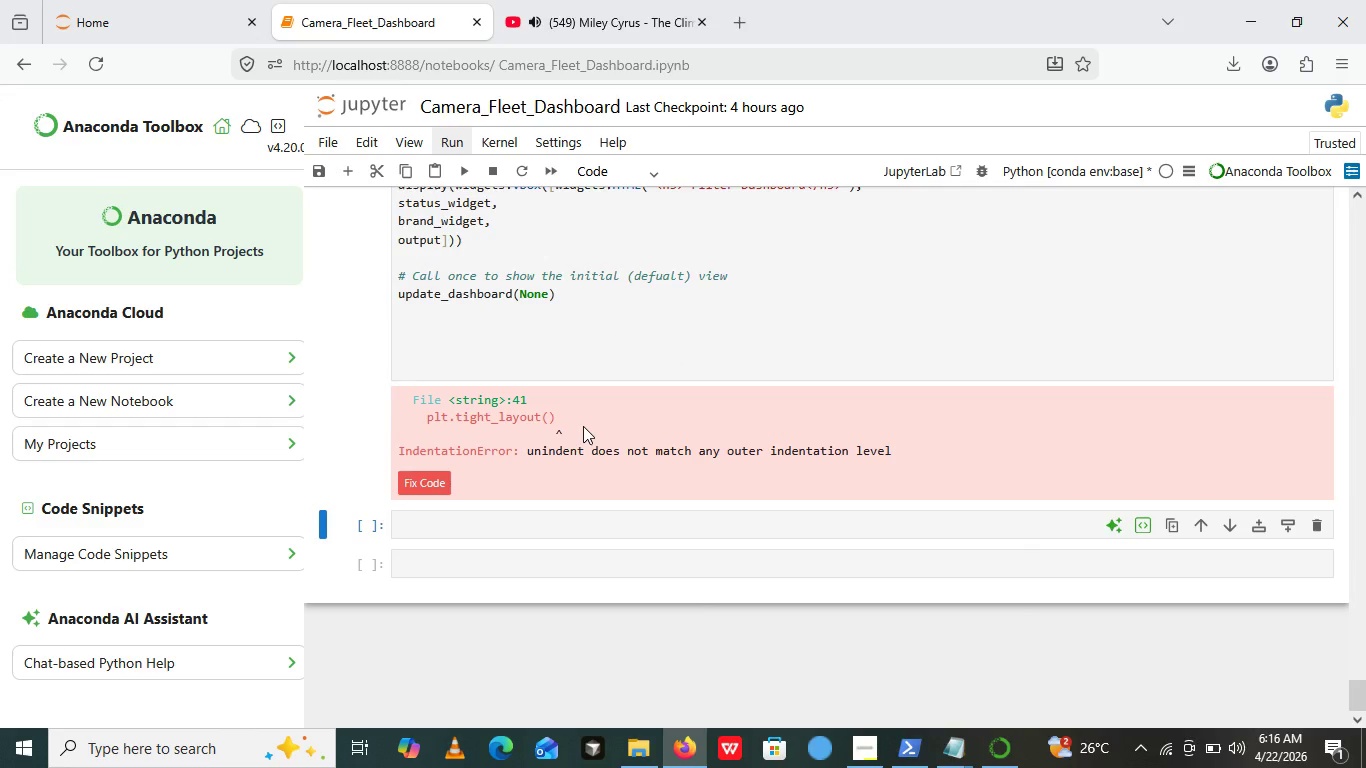 
scroll: coordinate [583, 426], scroll_direction: up, amount: 3.0
 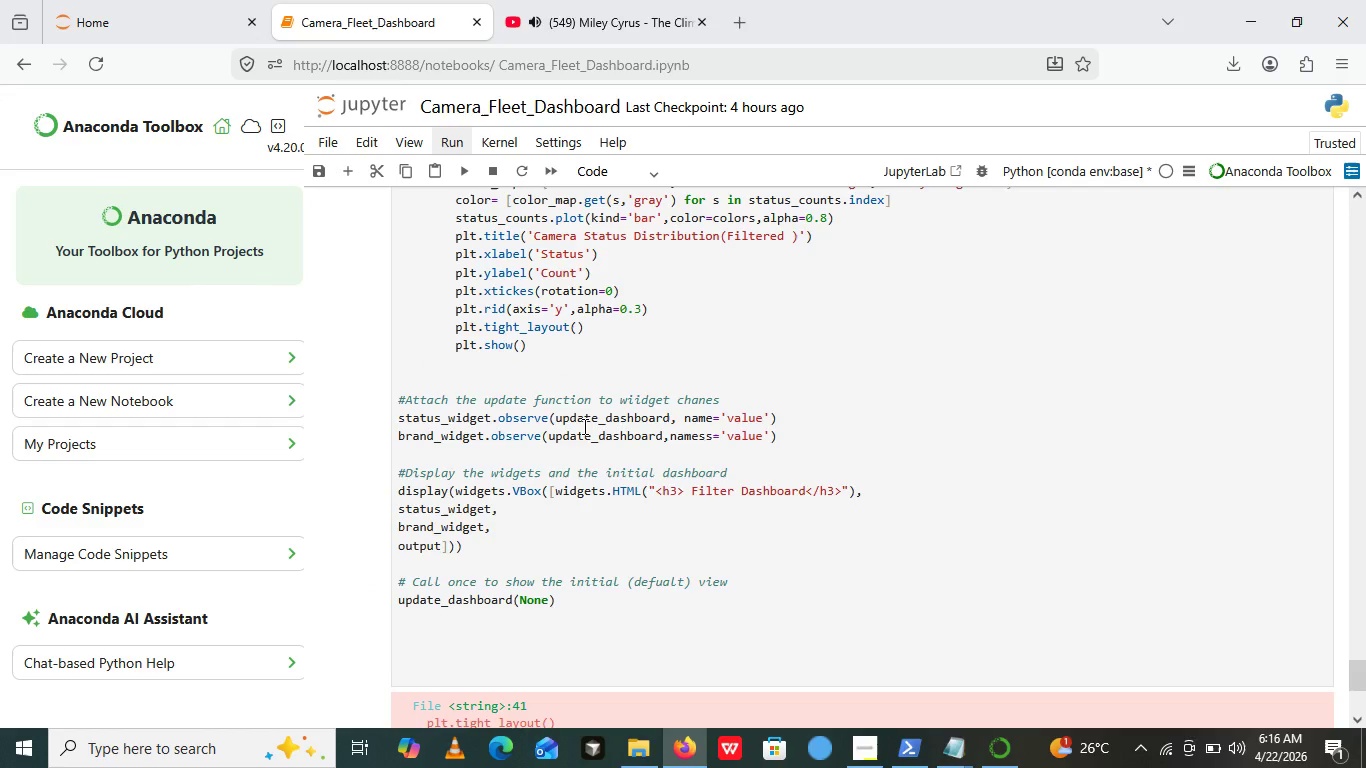 
scroll: coordinate [583, 426], scroll_direction: down, amount: 1.0
 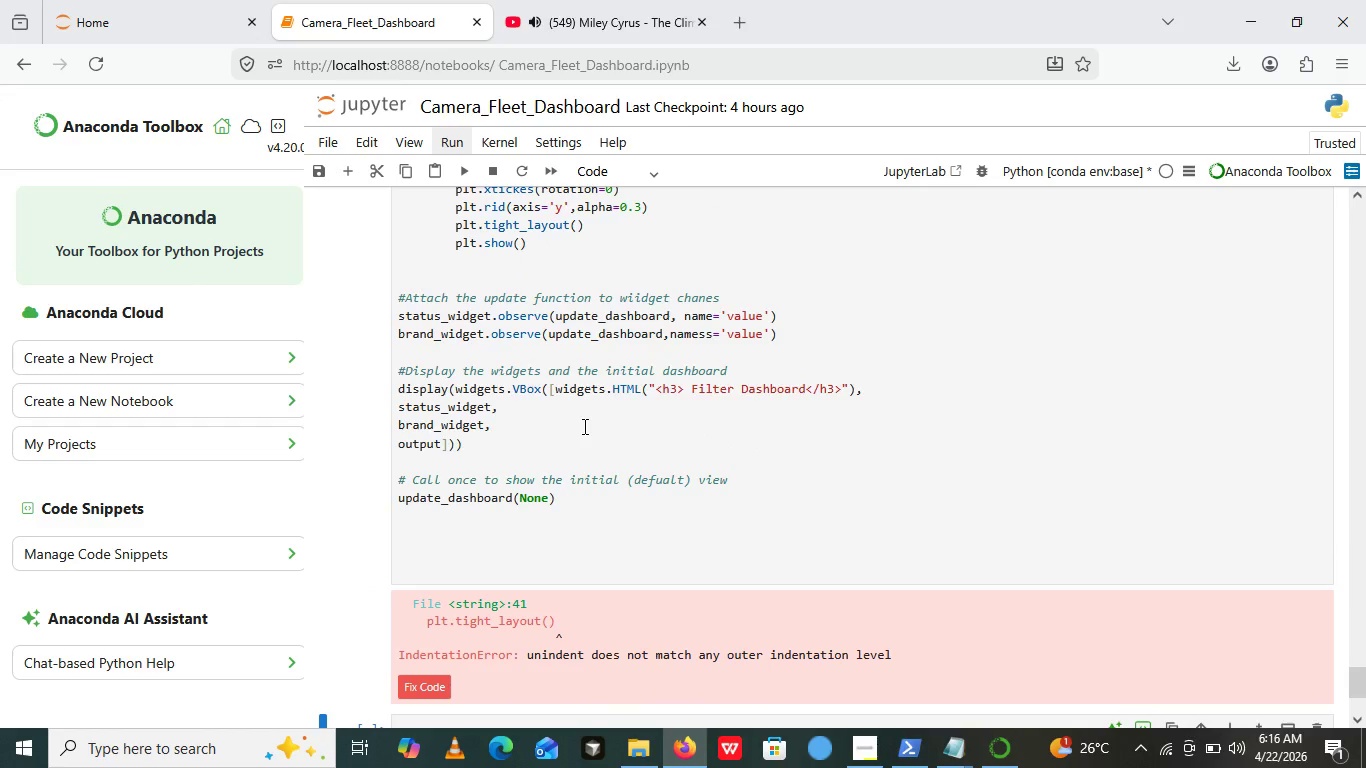 
wait(16.19)
 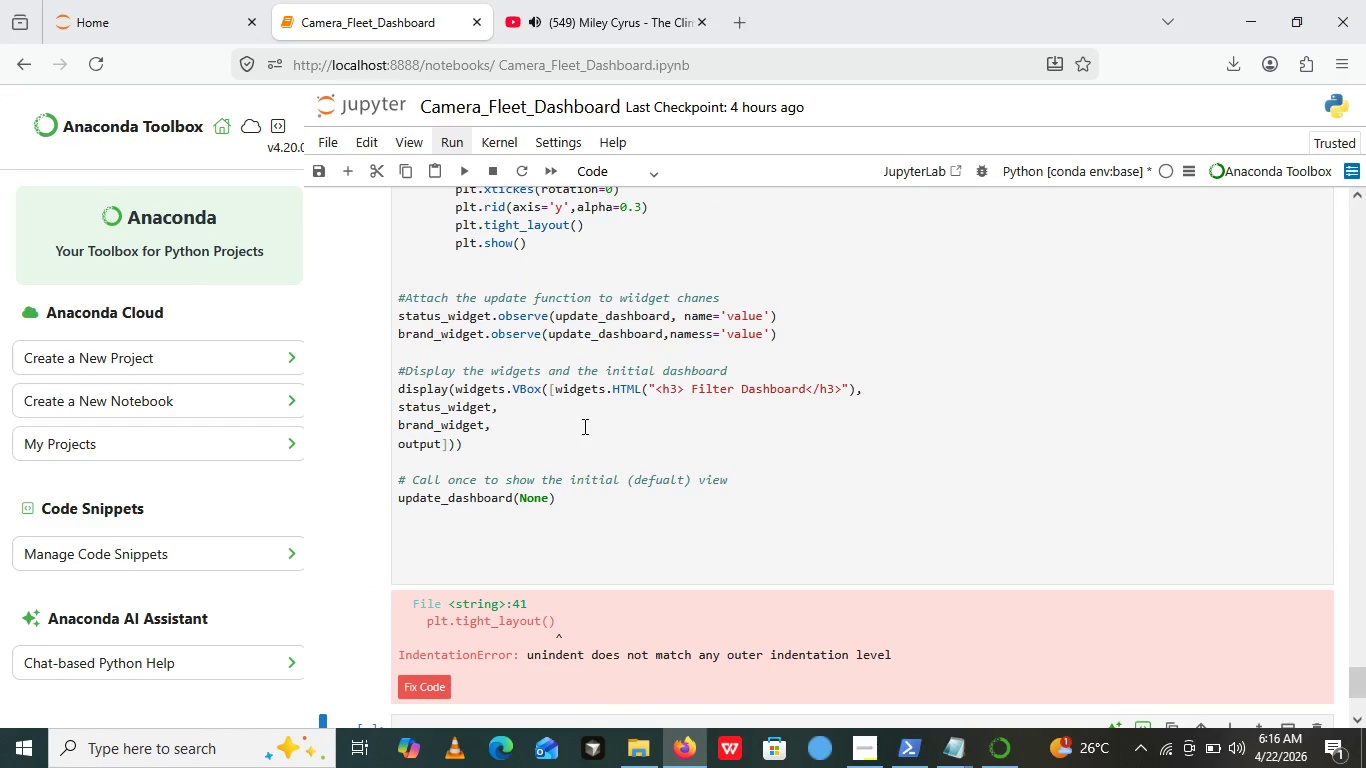 
scroll: coordinate [566, 400], scroll_direction: up, amount: 1.0
 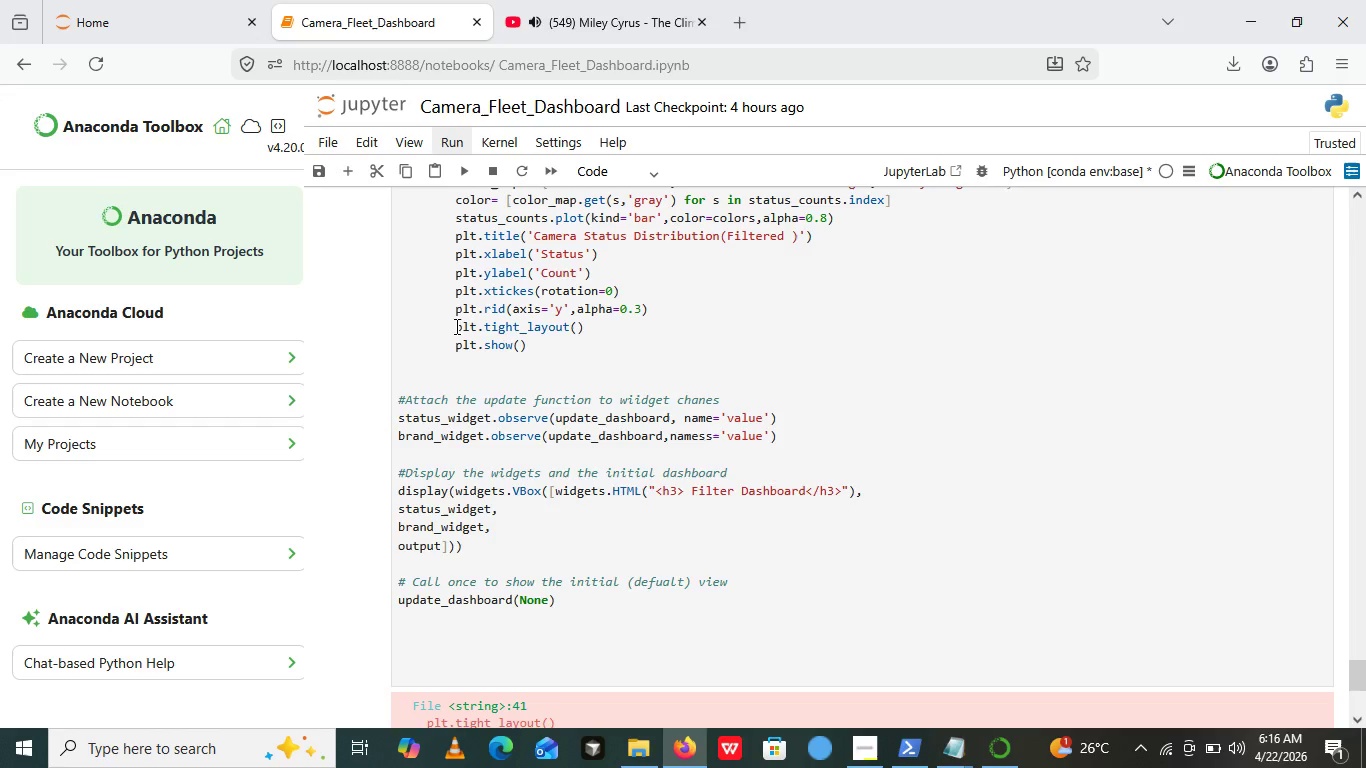 
left_click([452, 322])
 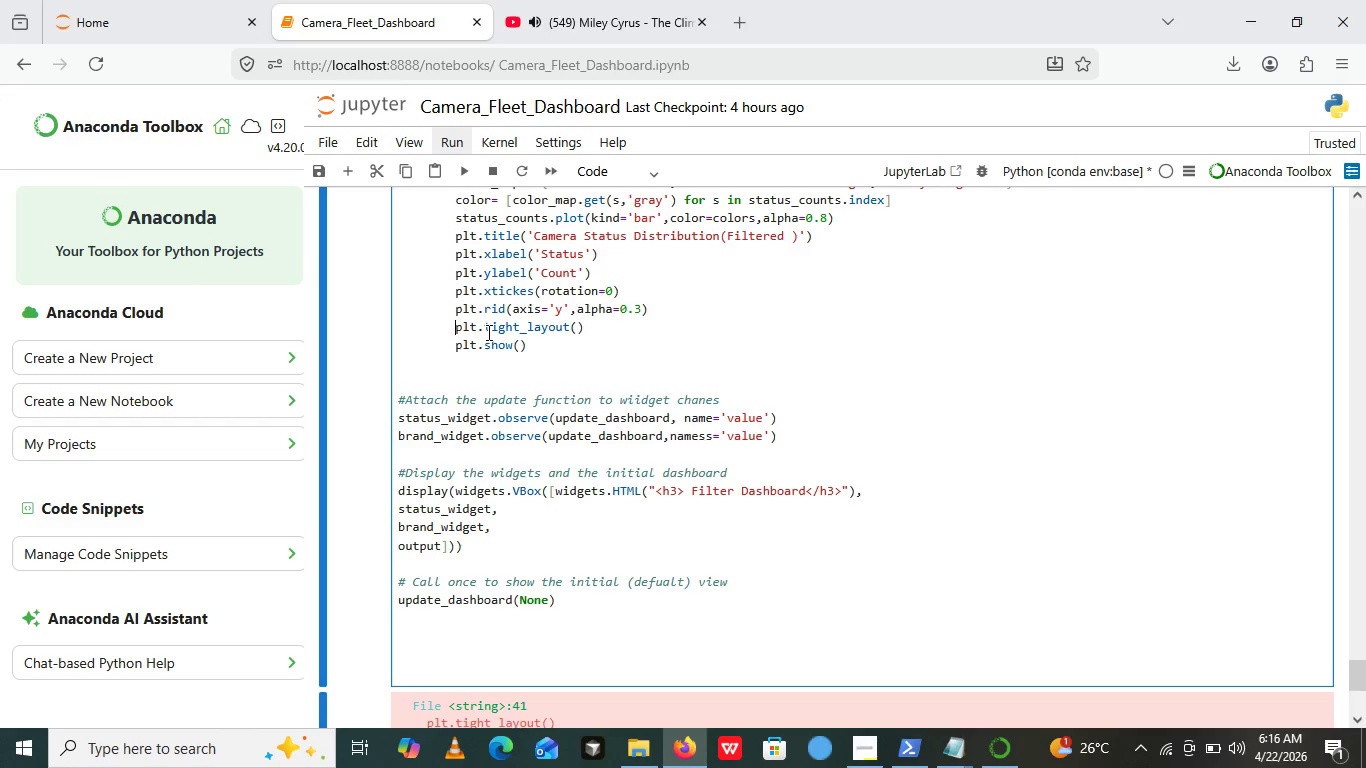 
key(Space)
 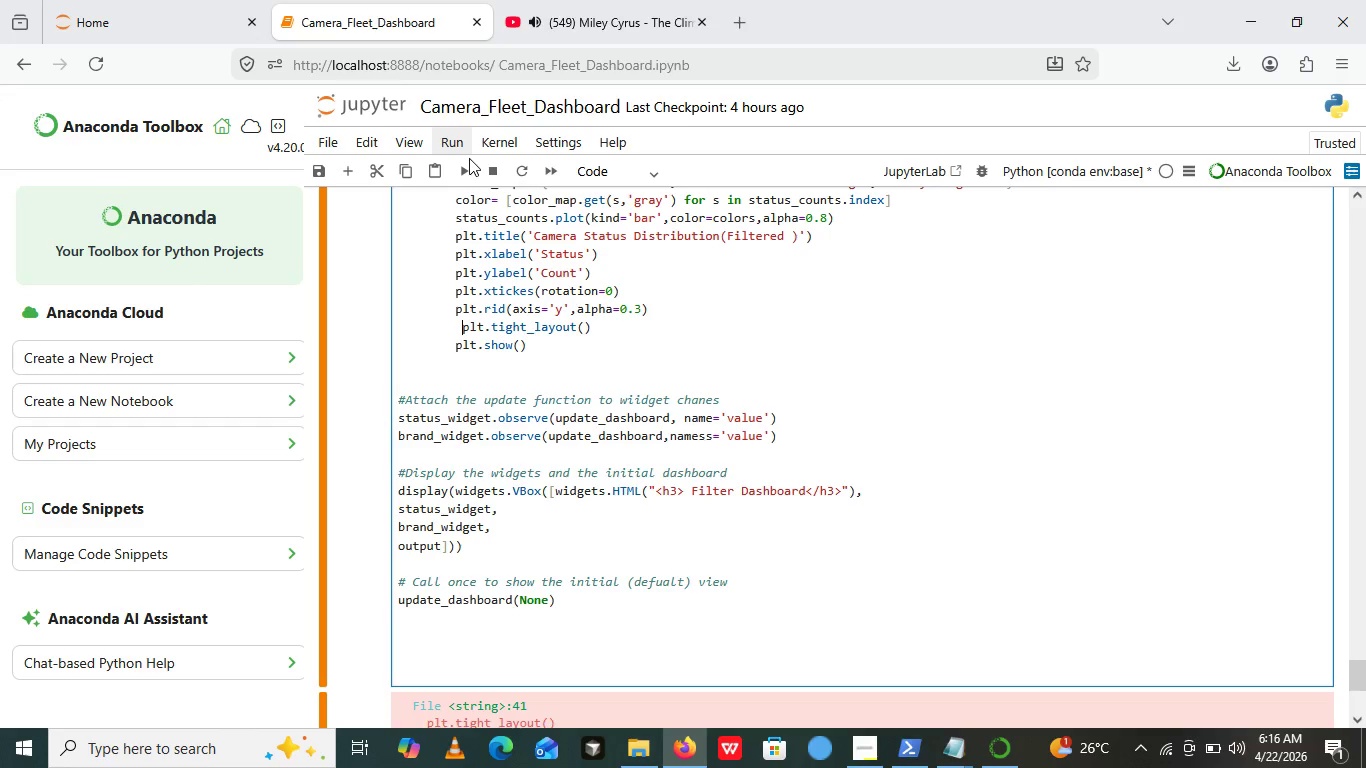 
left_click([463, 170])
 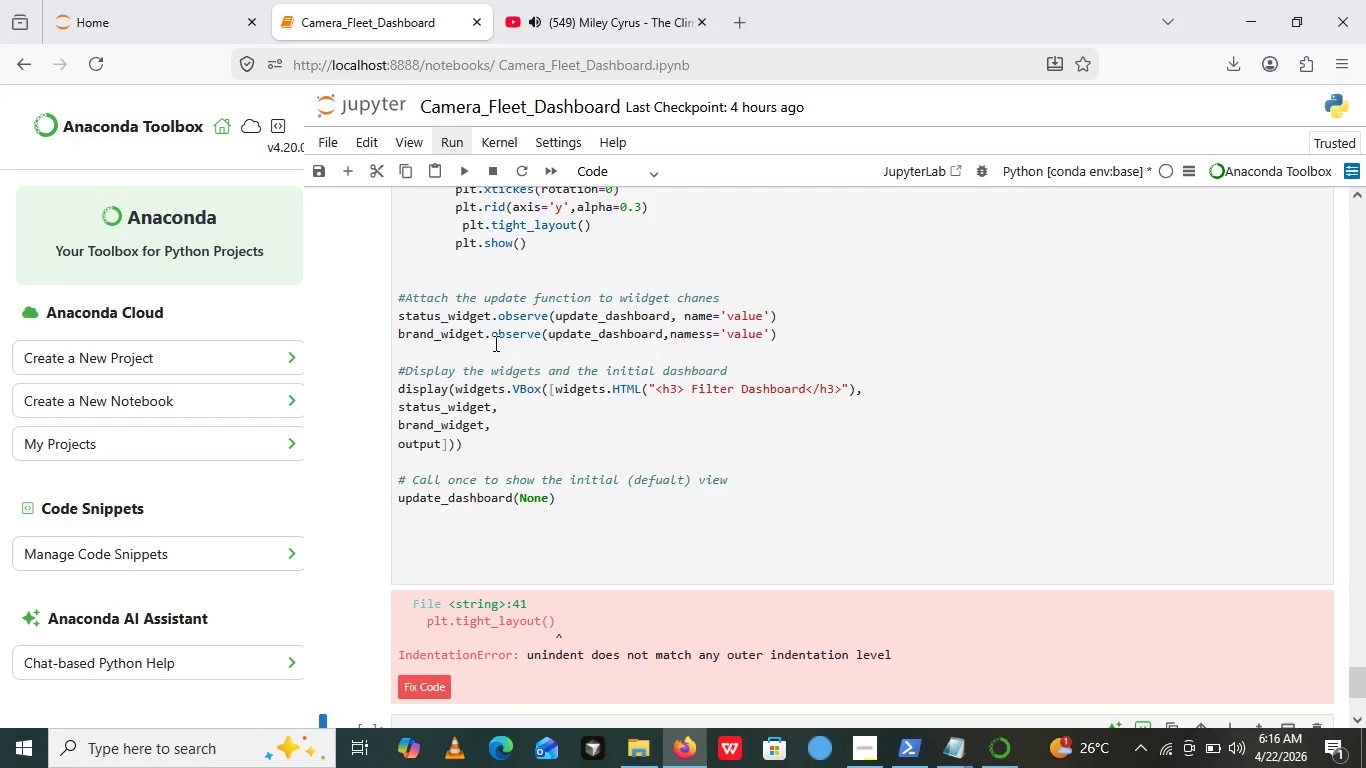 
wait(5.19)
 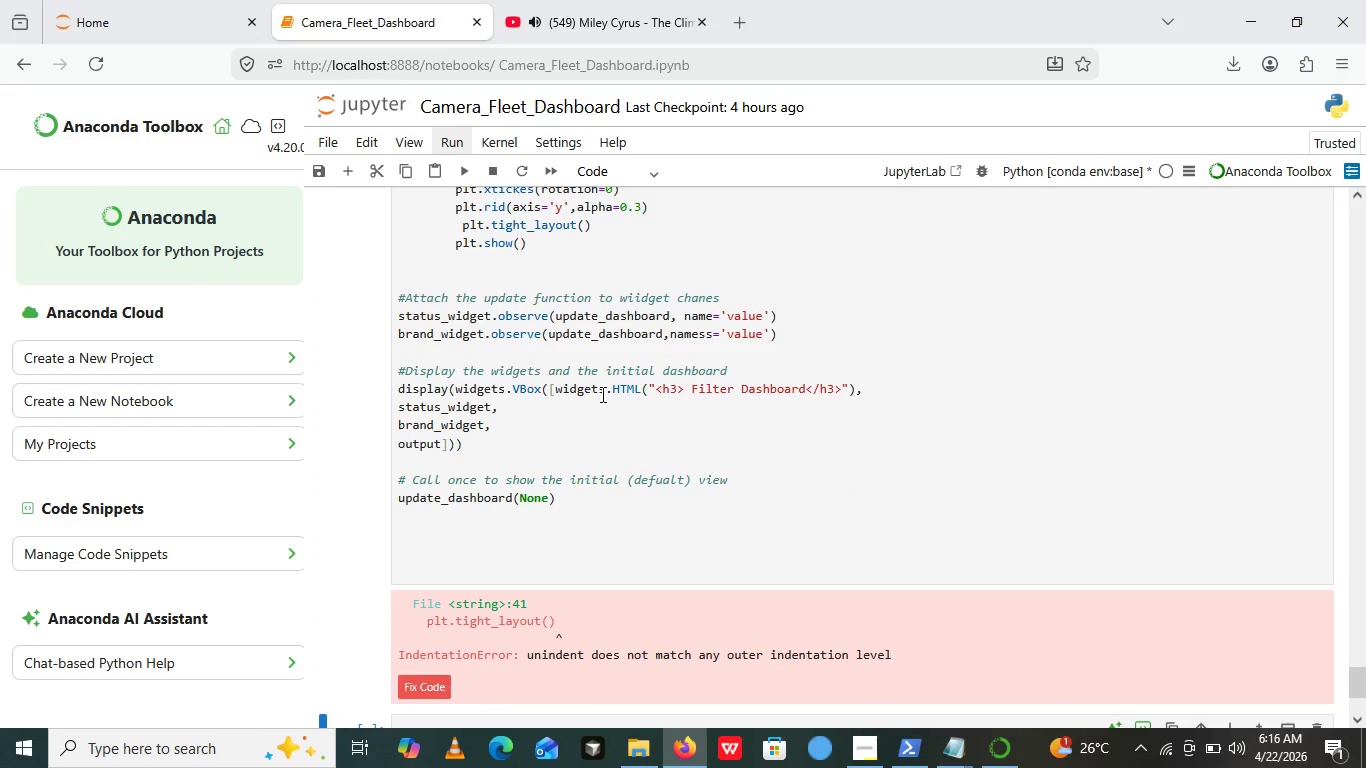 
left_click([458, 235])
 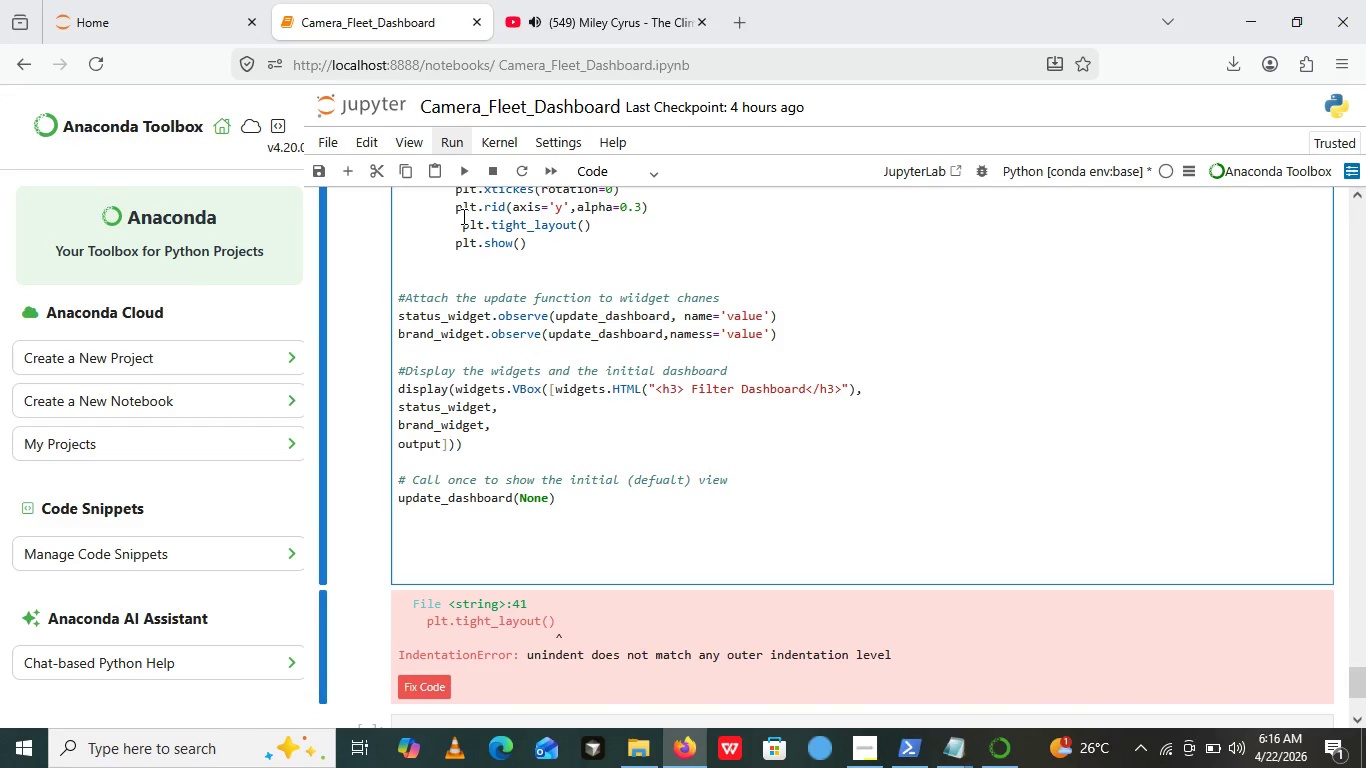 
left_click([462, 216])
 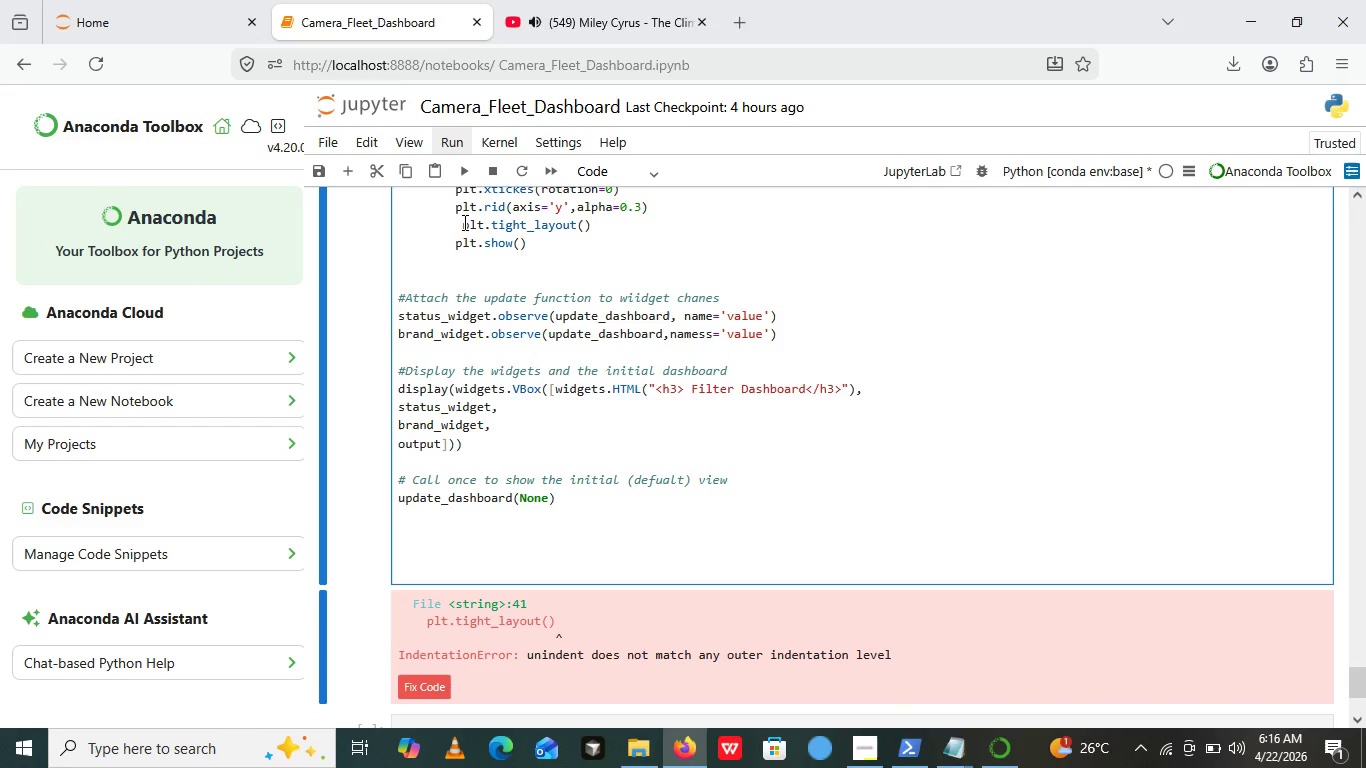 
key(Backspace)
 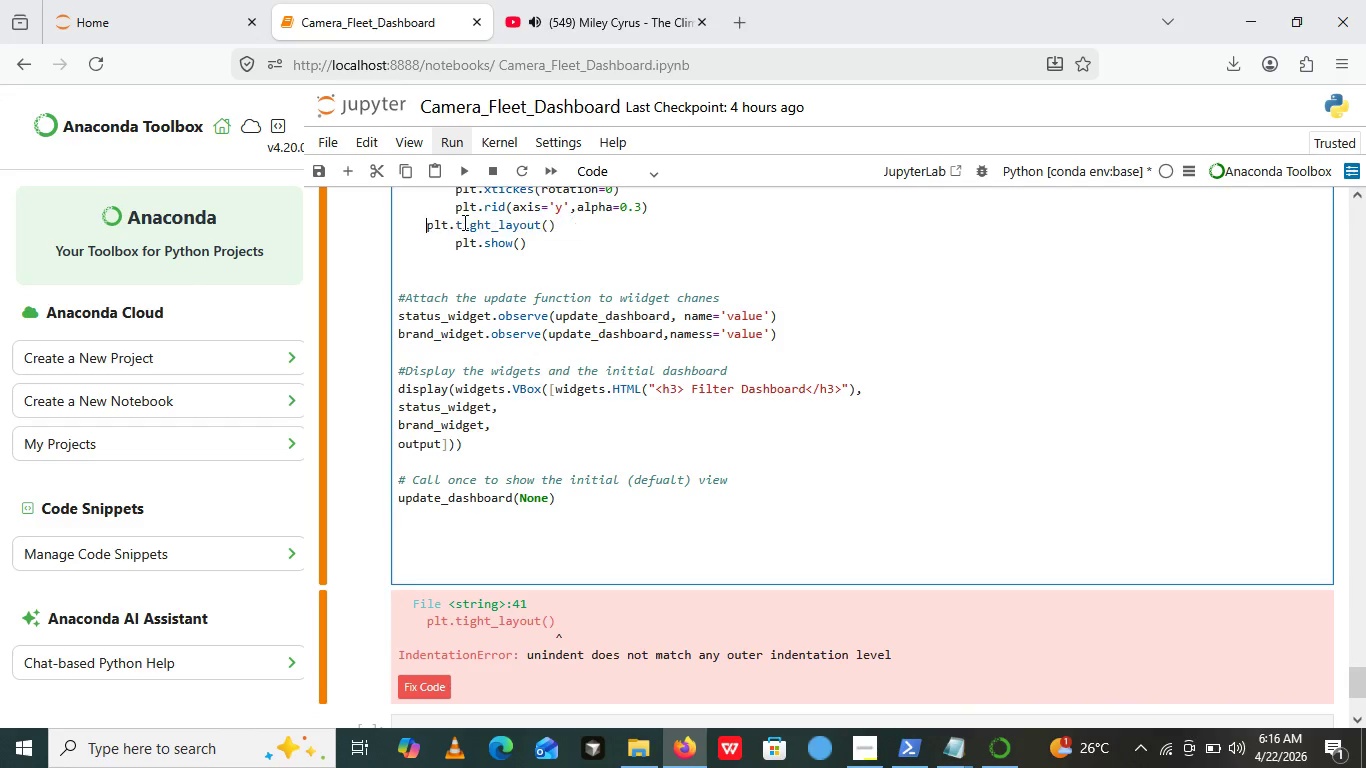 
key(Backspace)
 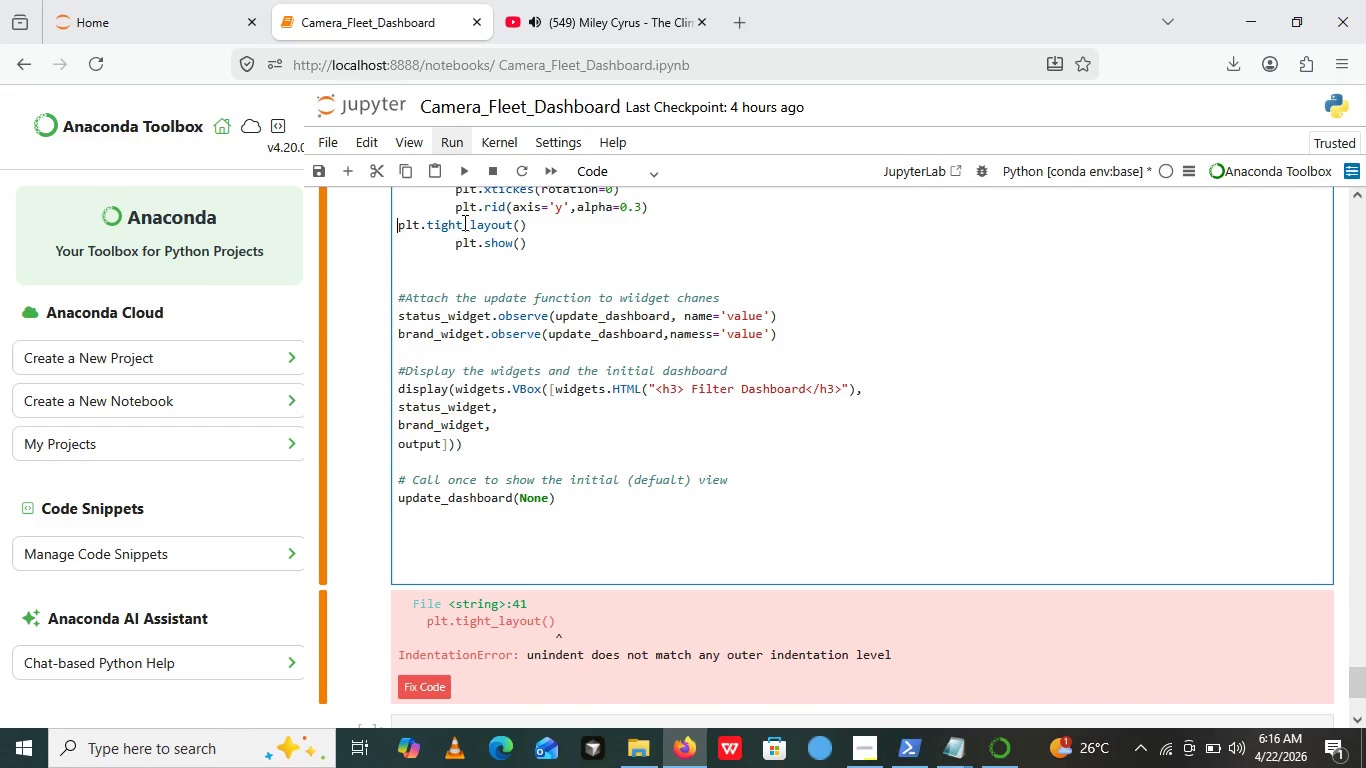 
key(Backspace)
 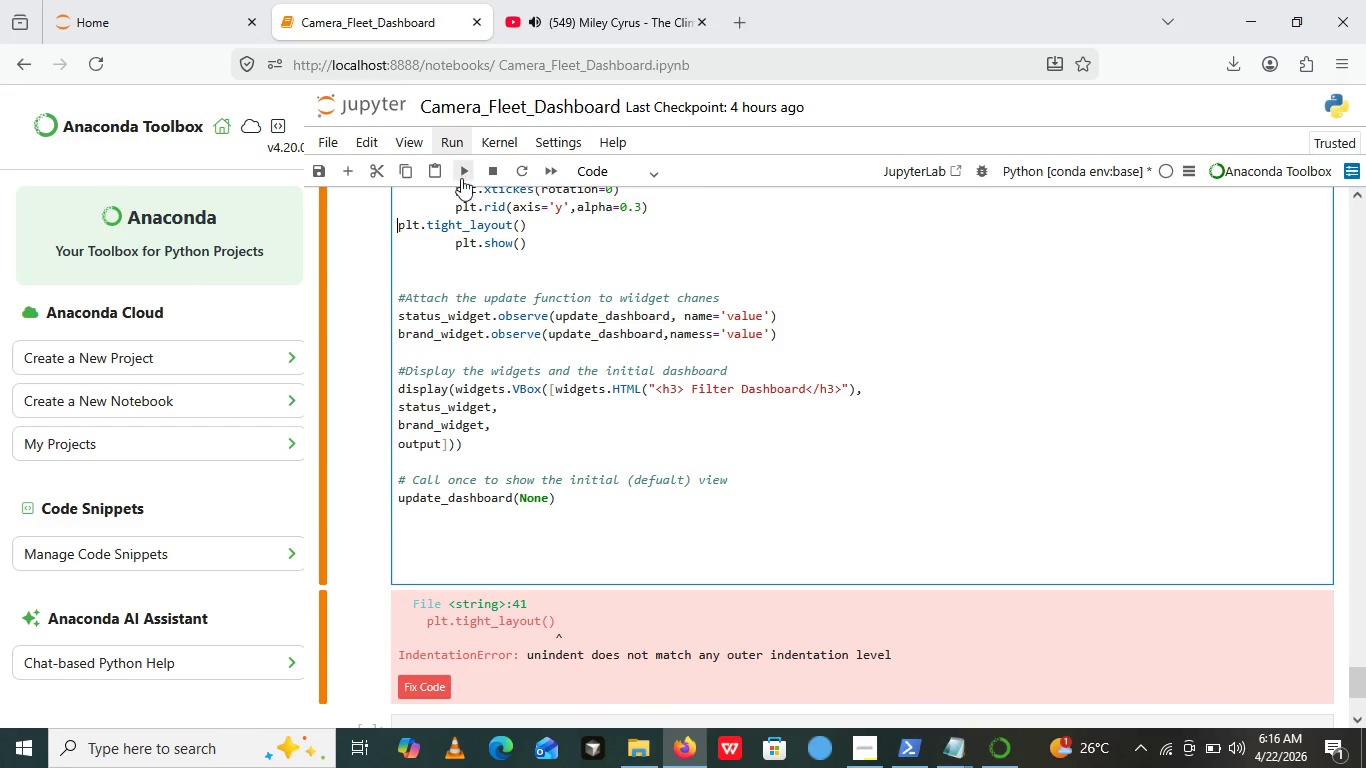 
left_click([461, 177])
 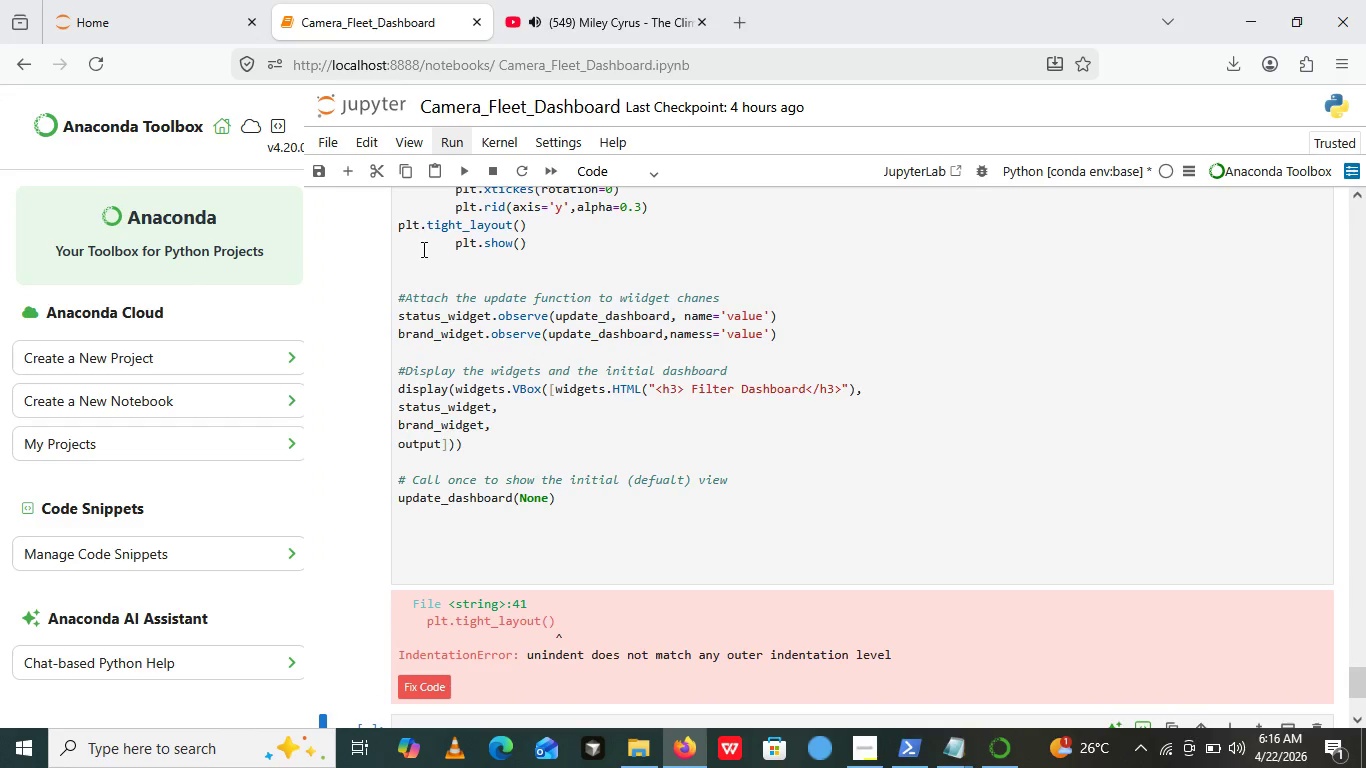 
left_click([397, 235])
 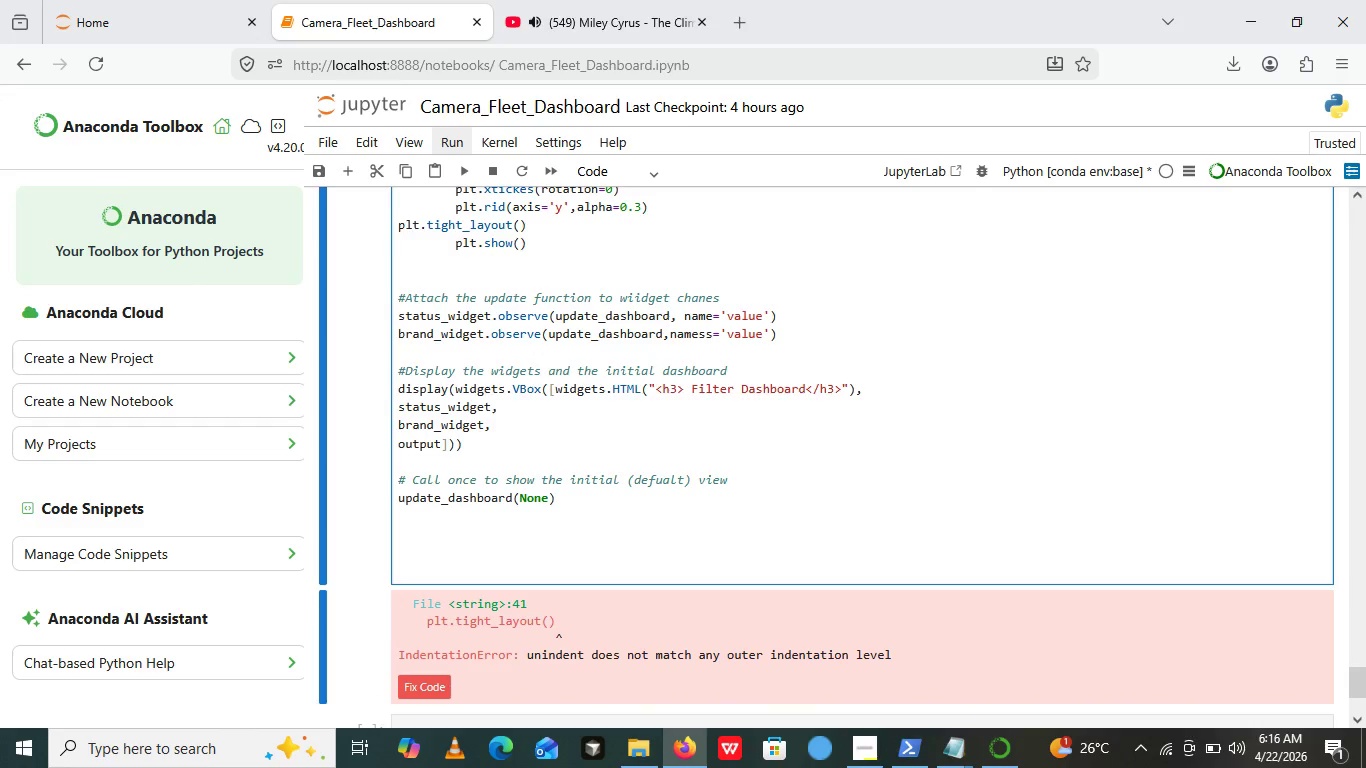 
key(Space)
 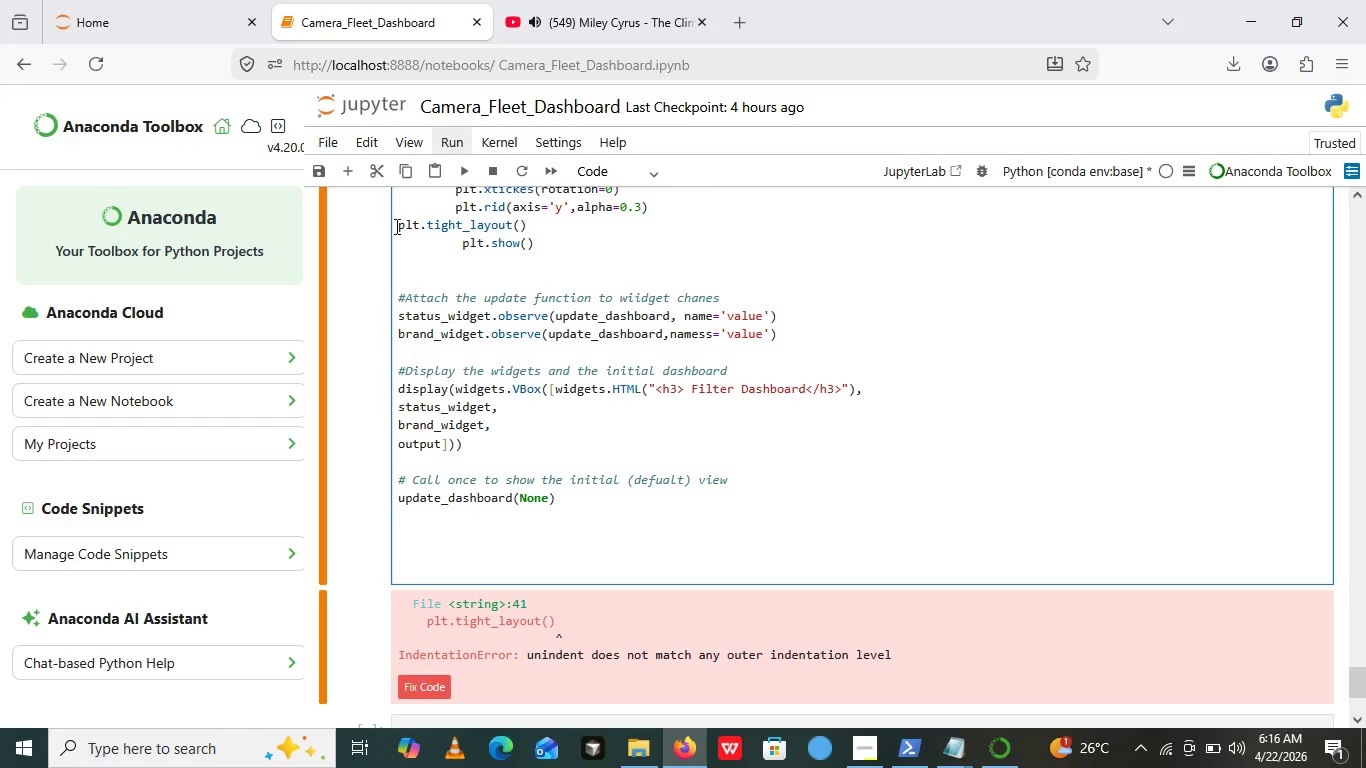 
left_click([395, 226])
 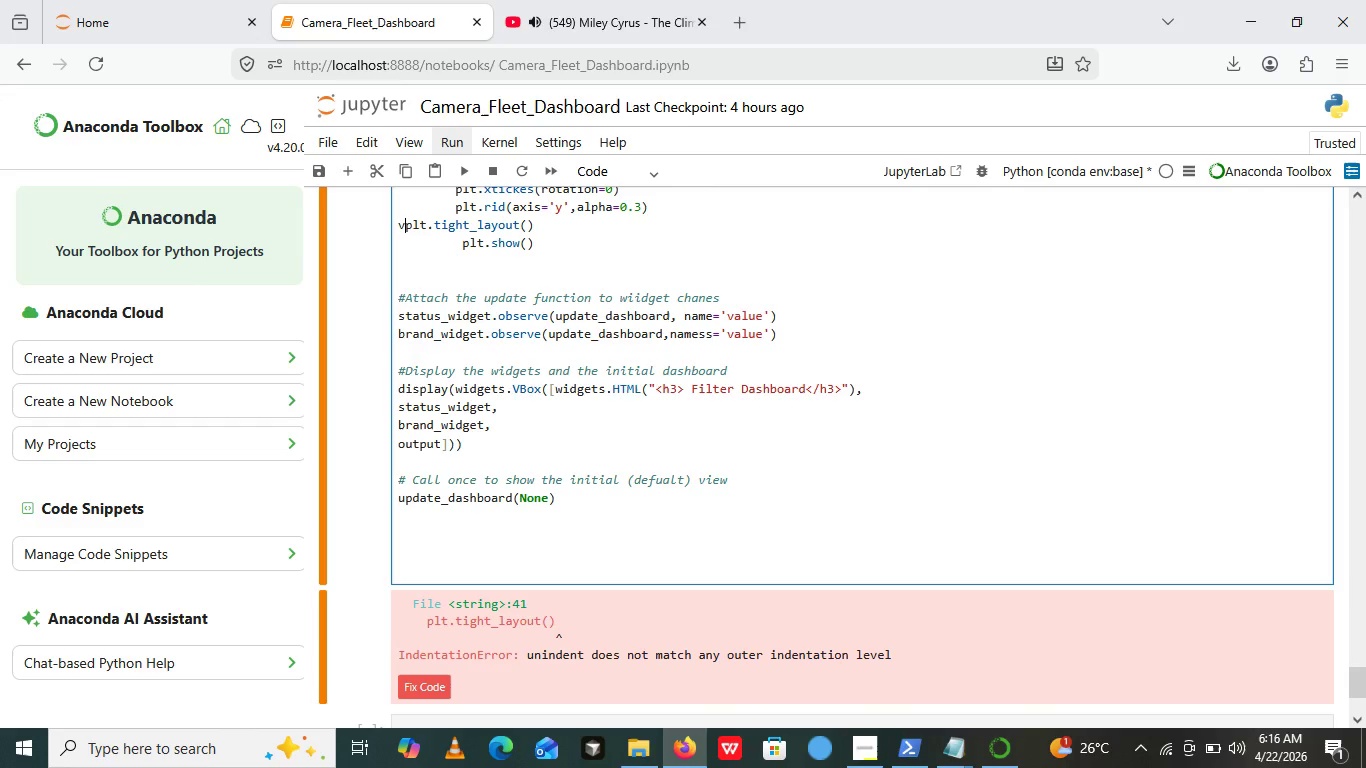 
key(V)
 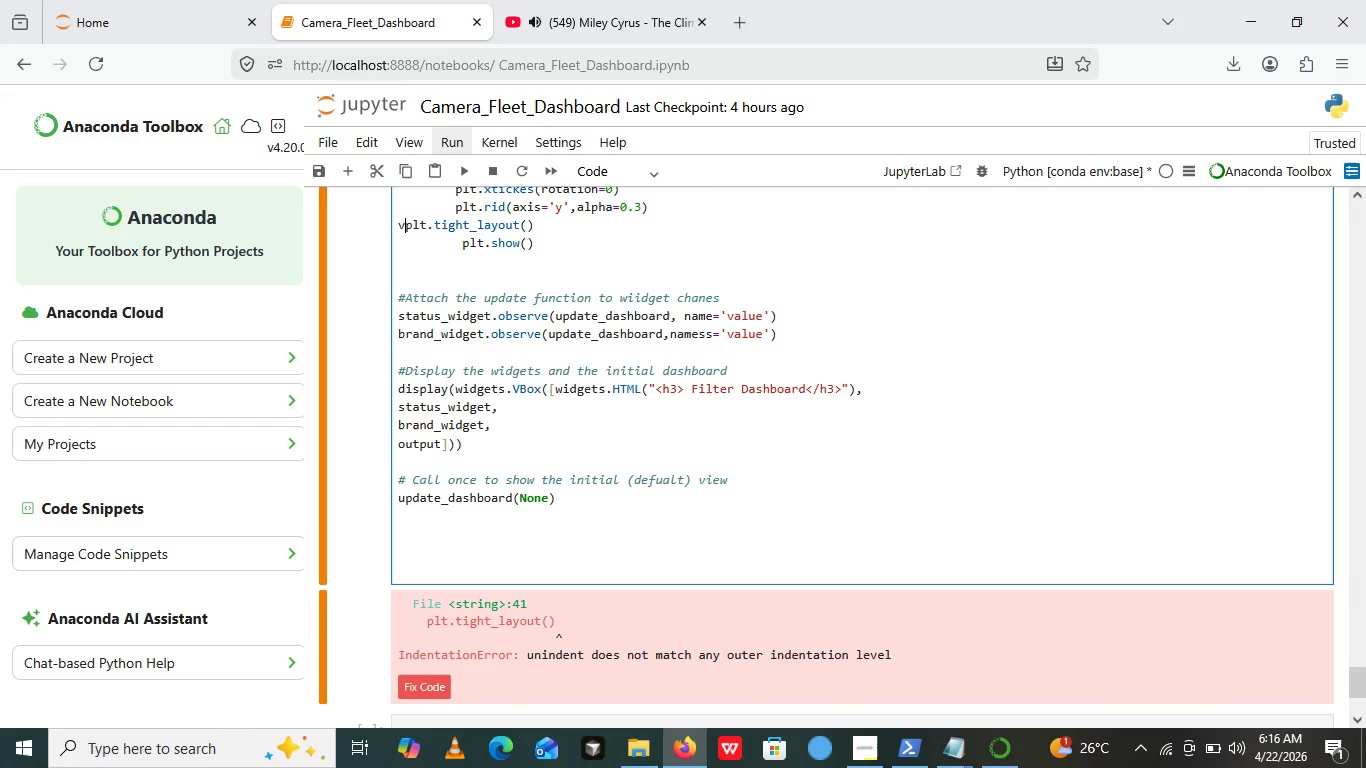 
key(Backspace)
 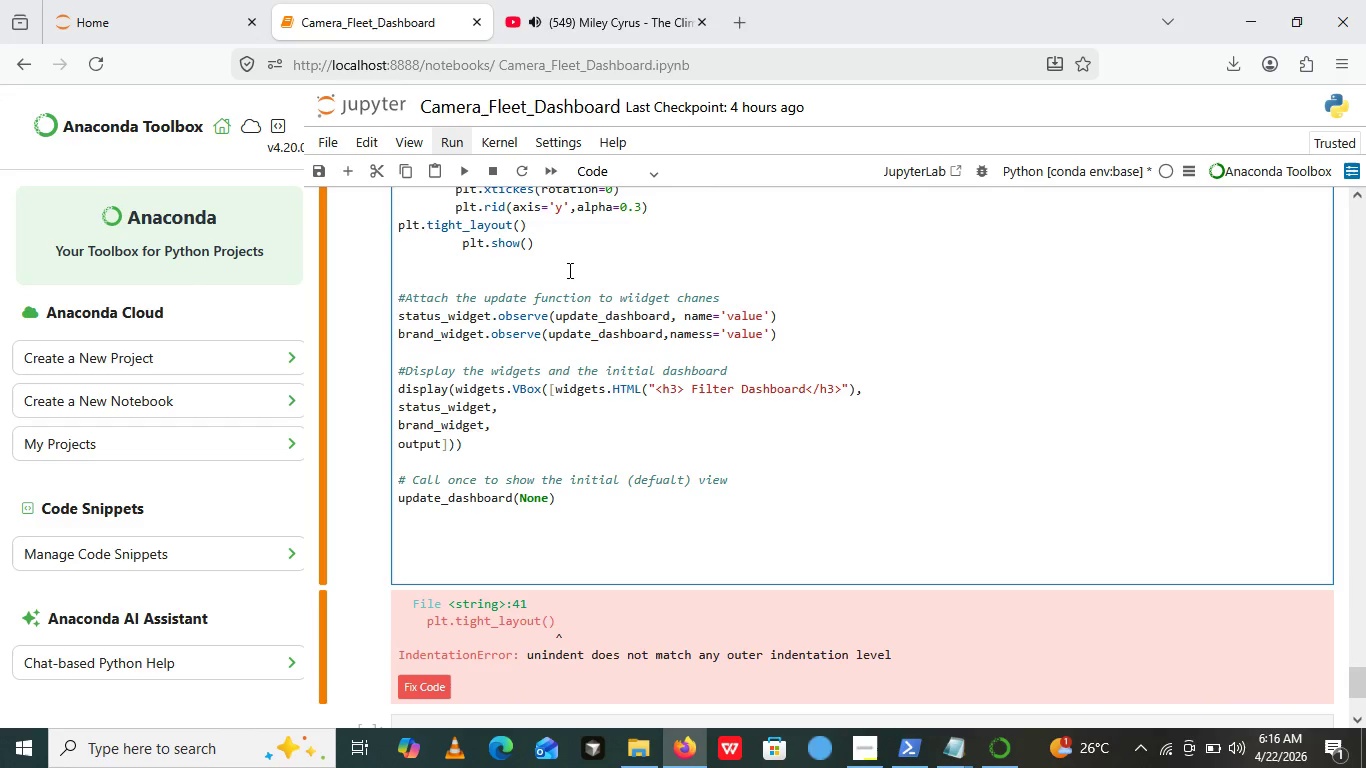 
key(Space)
 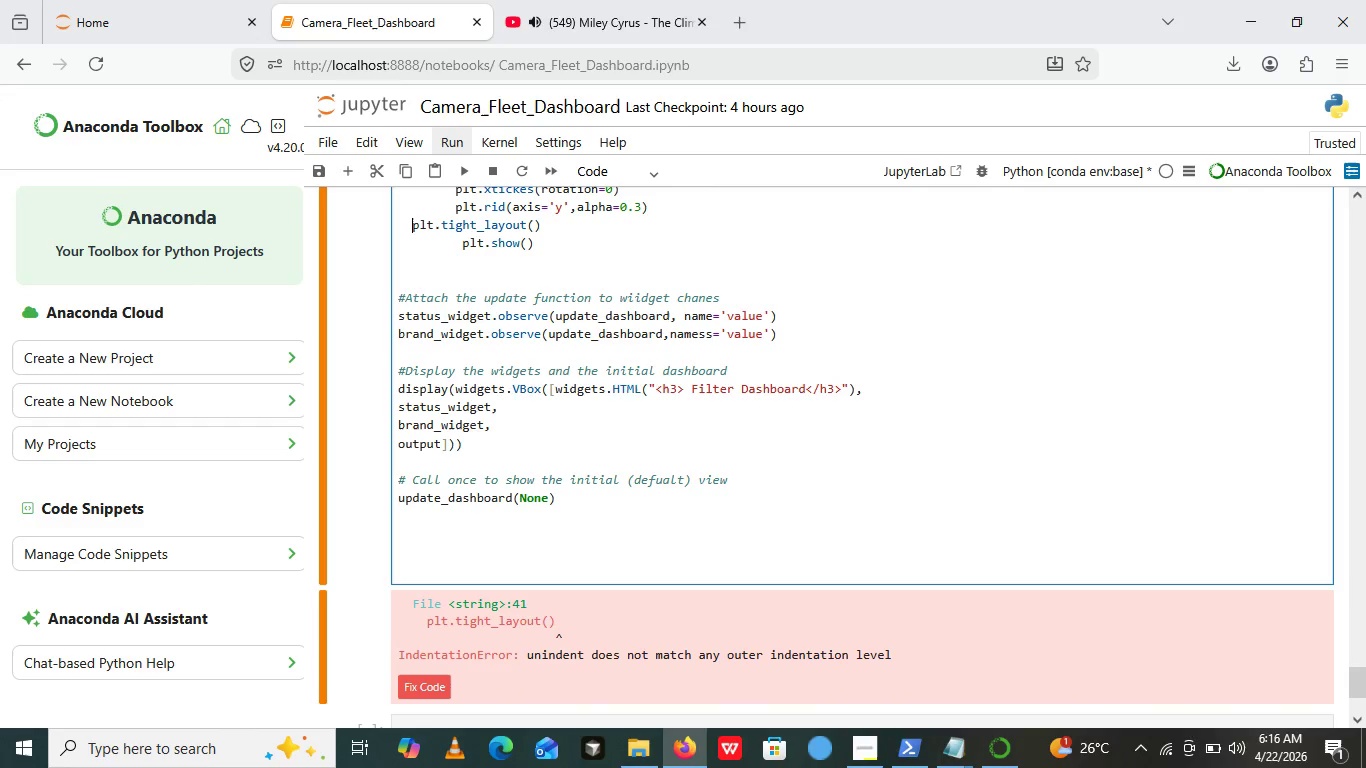 
key(Space)
 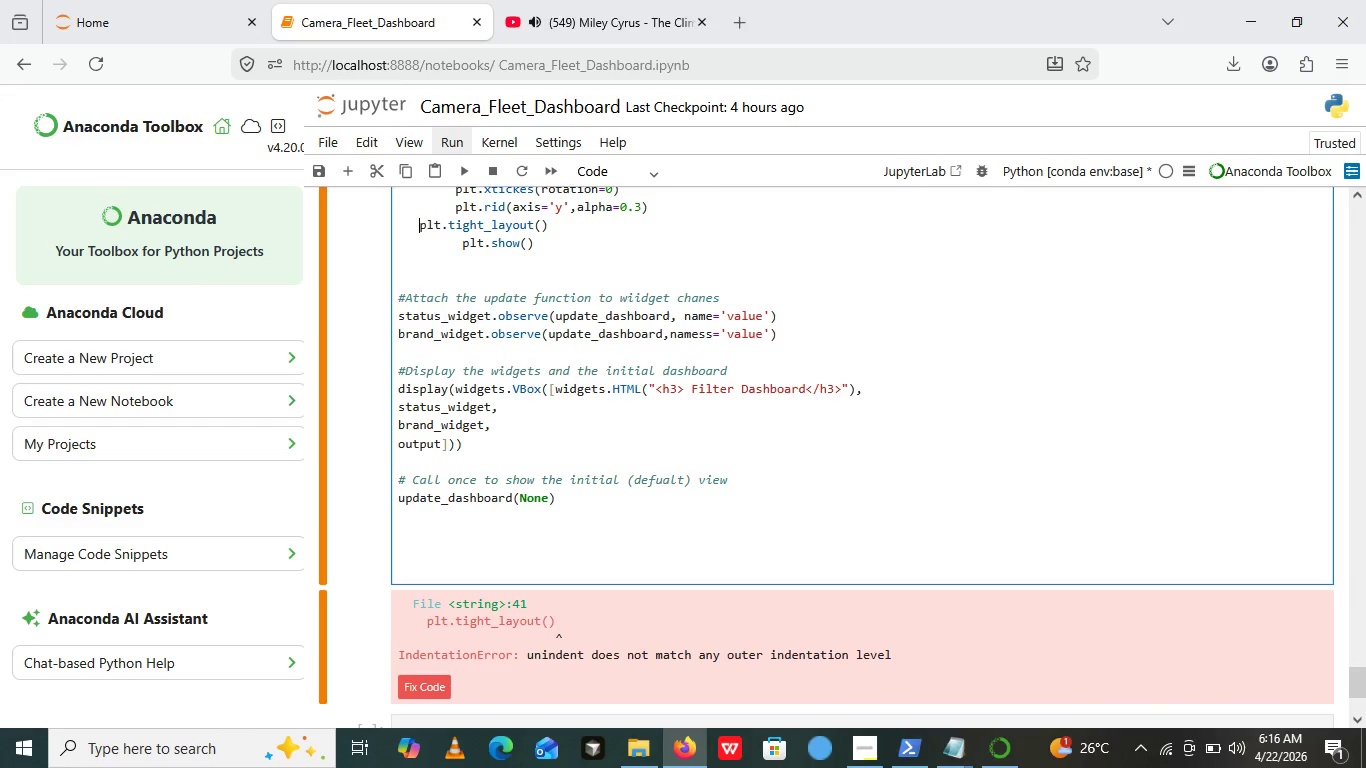 
key(Space)
 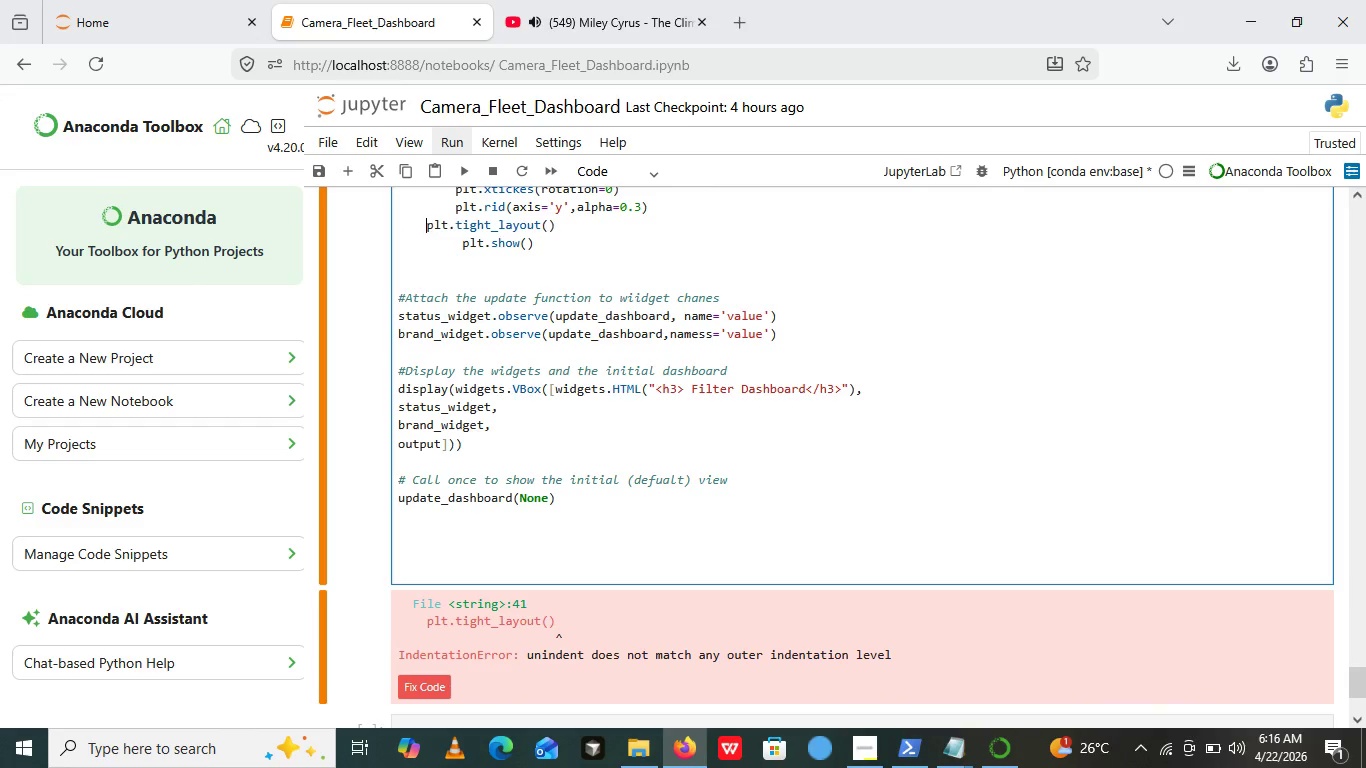 
key(Space)
 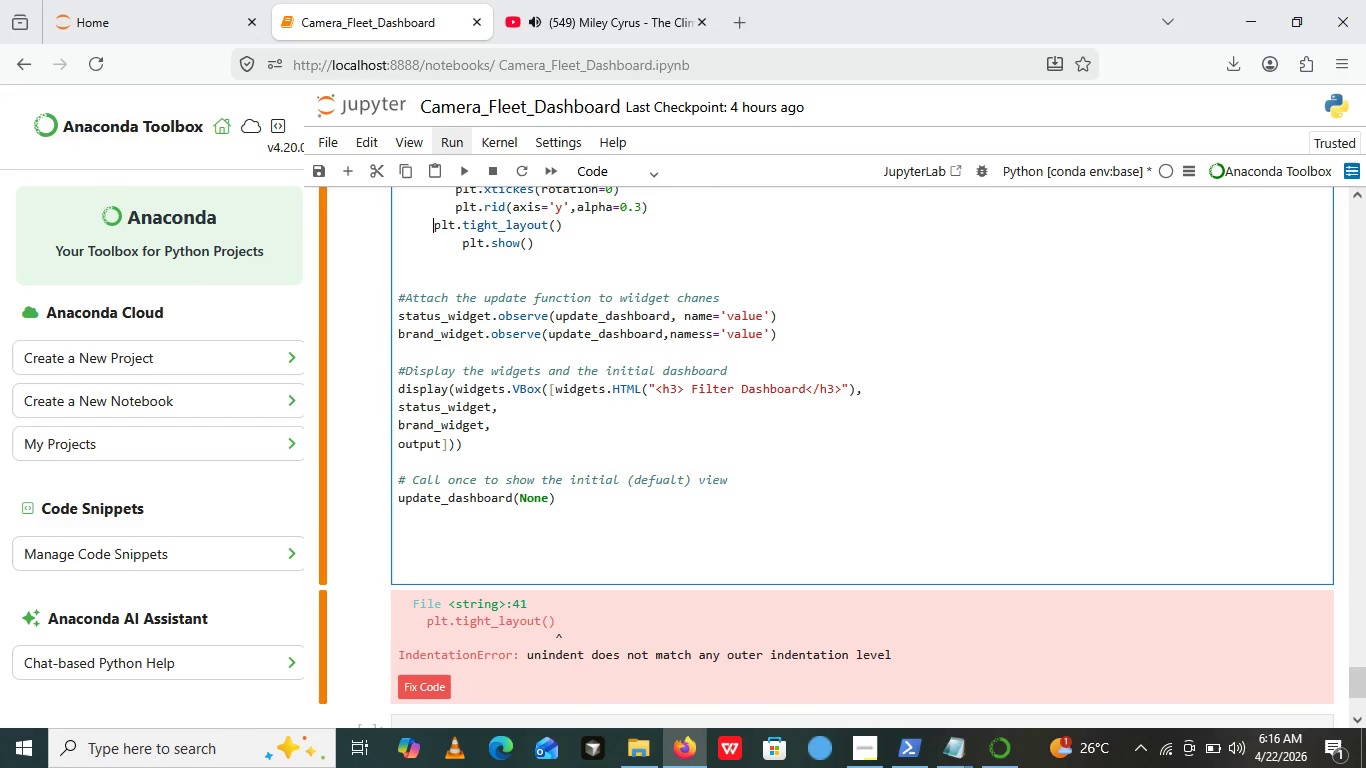 
key(Space)
 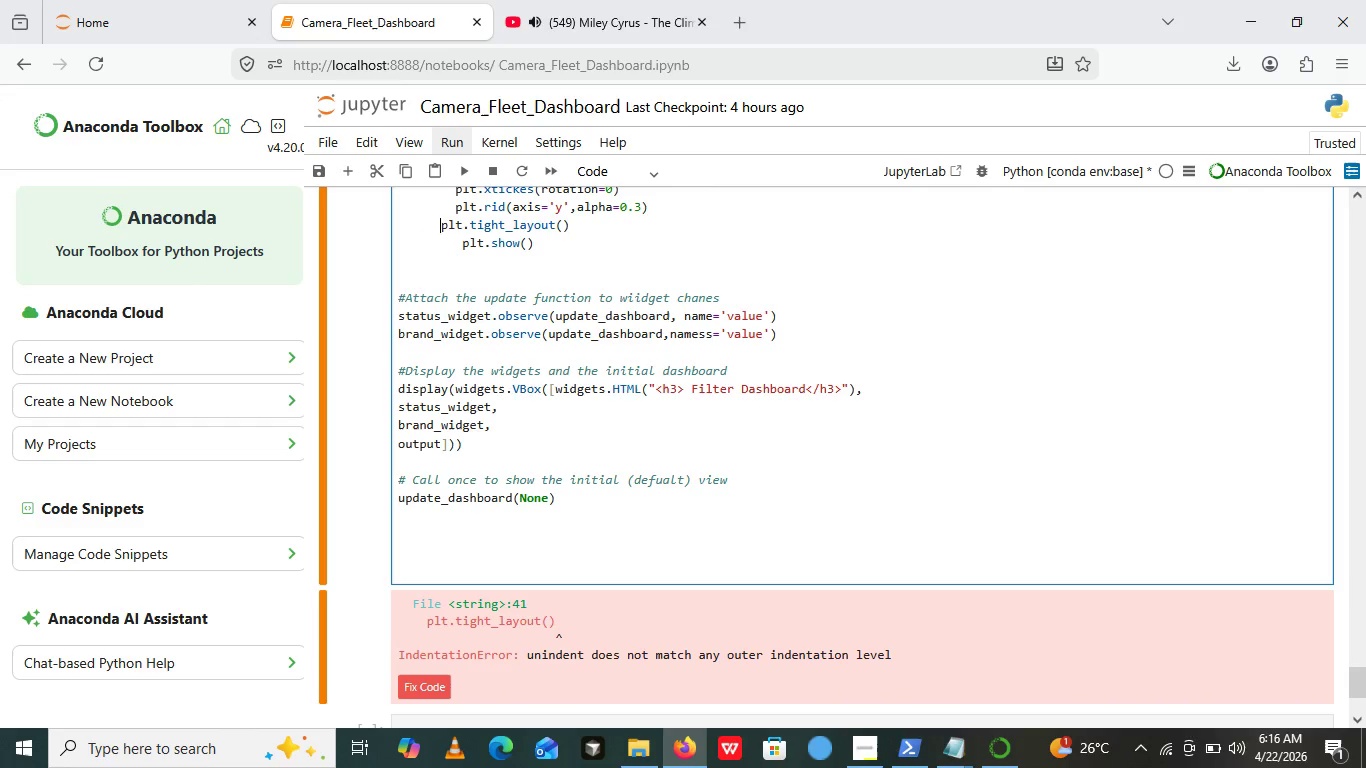 
key(Space)
 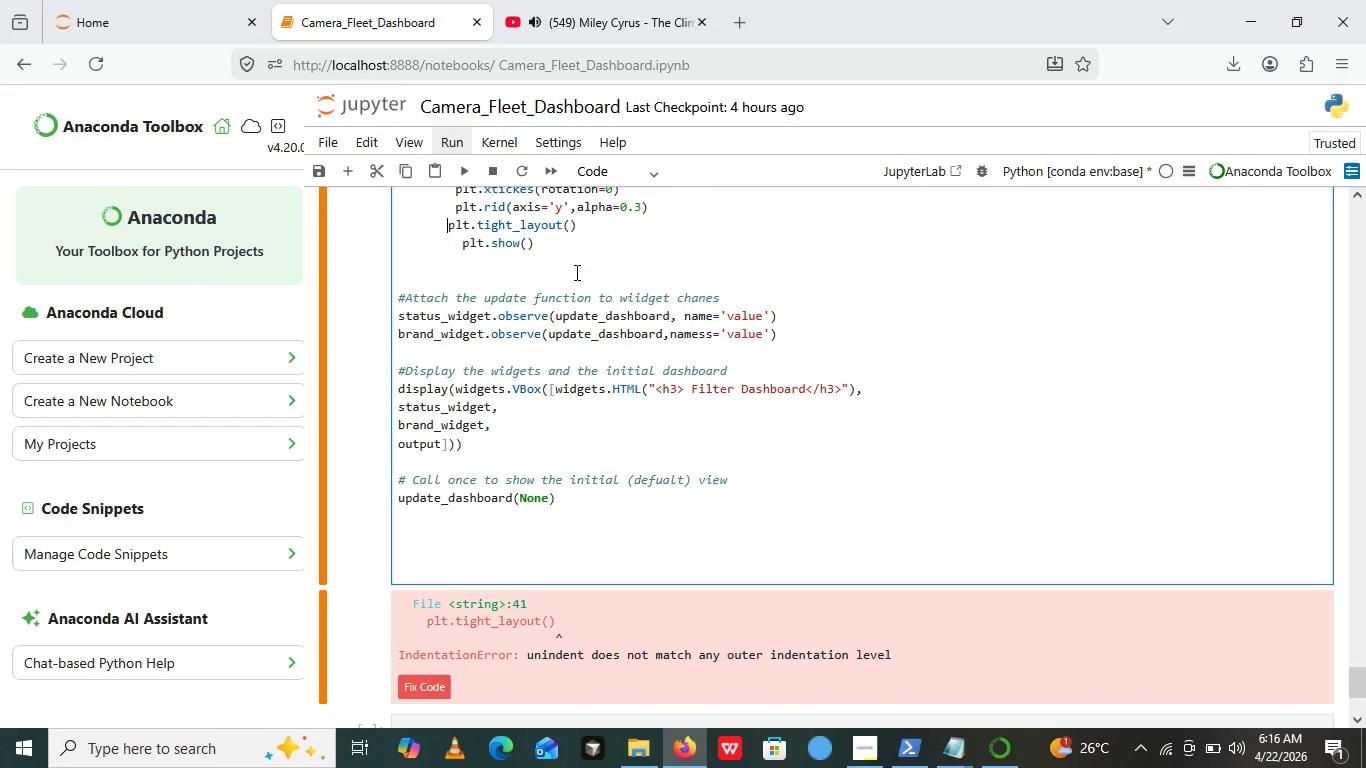 
key(Space)
 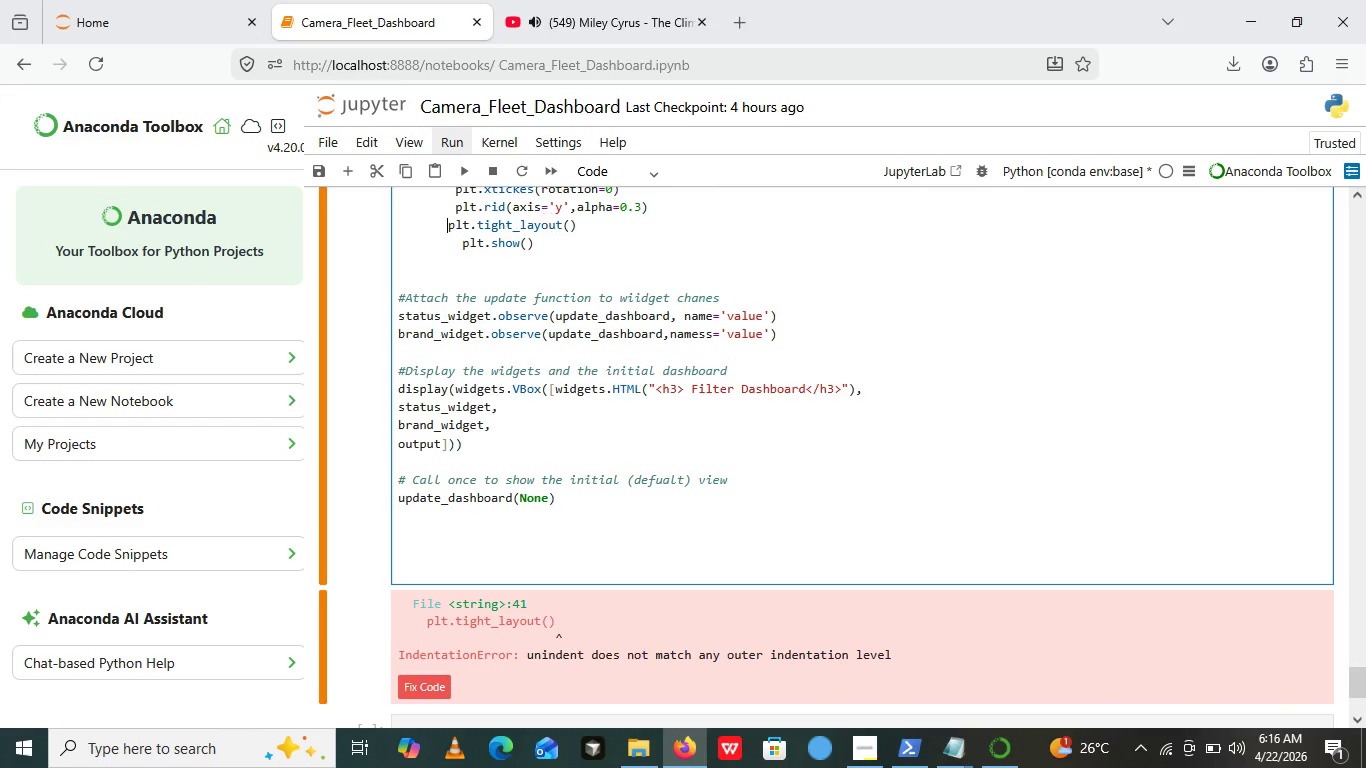 
key(Space)
 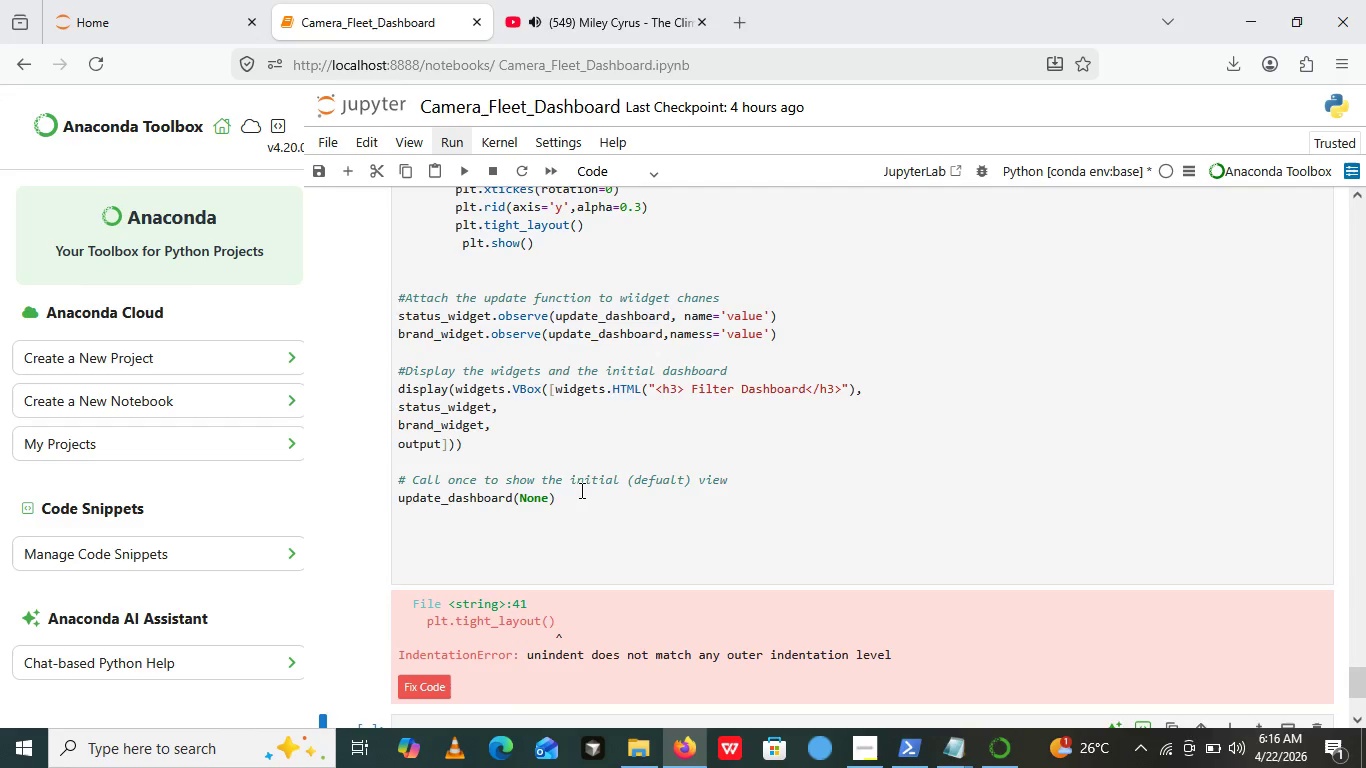 
wait(6.88)
 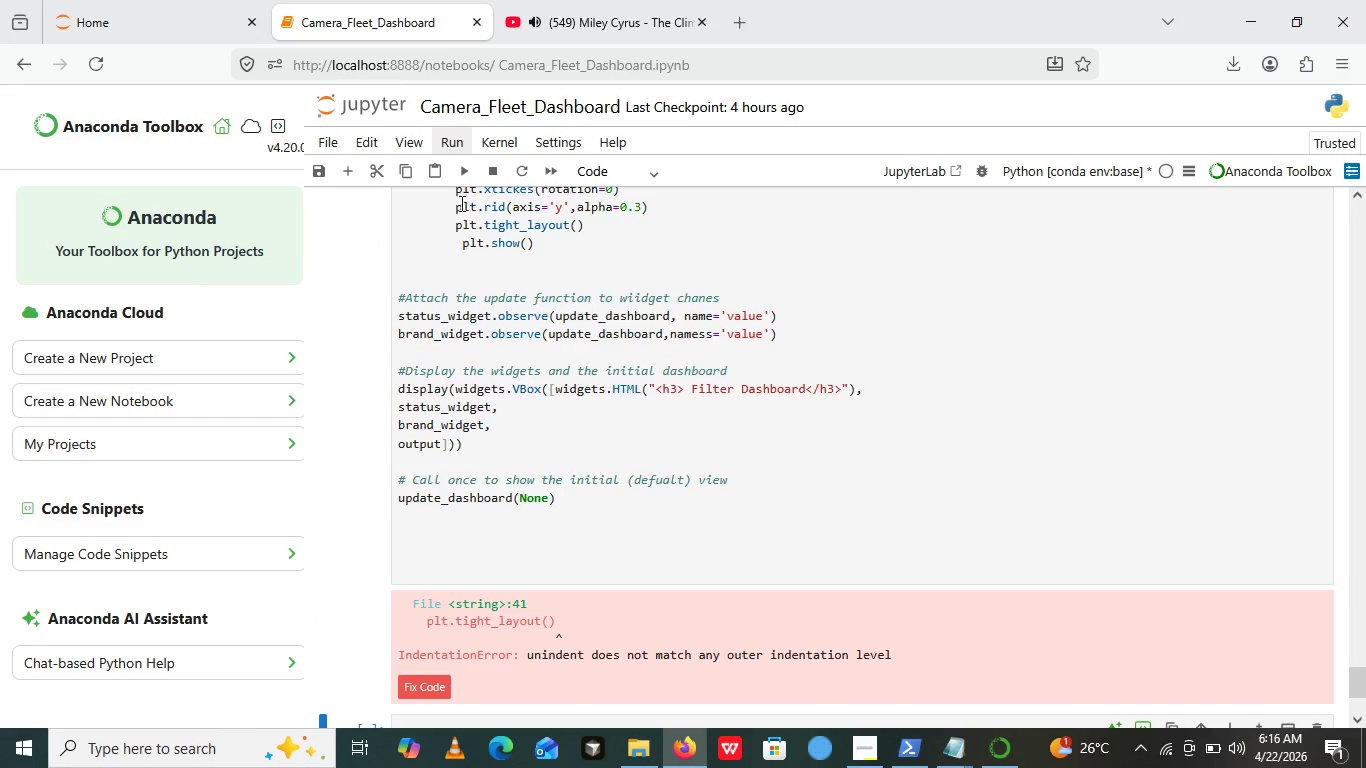 
key(Control+A)
 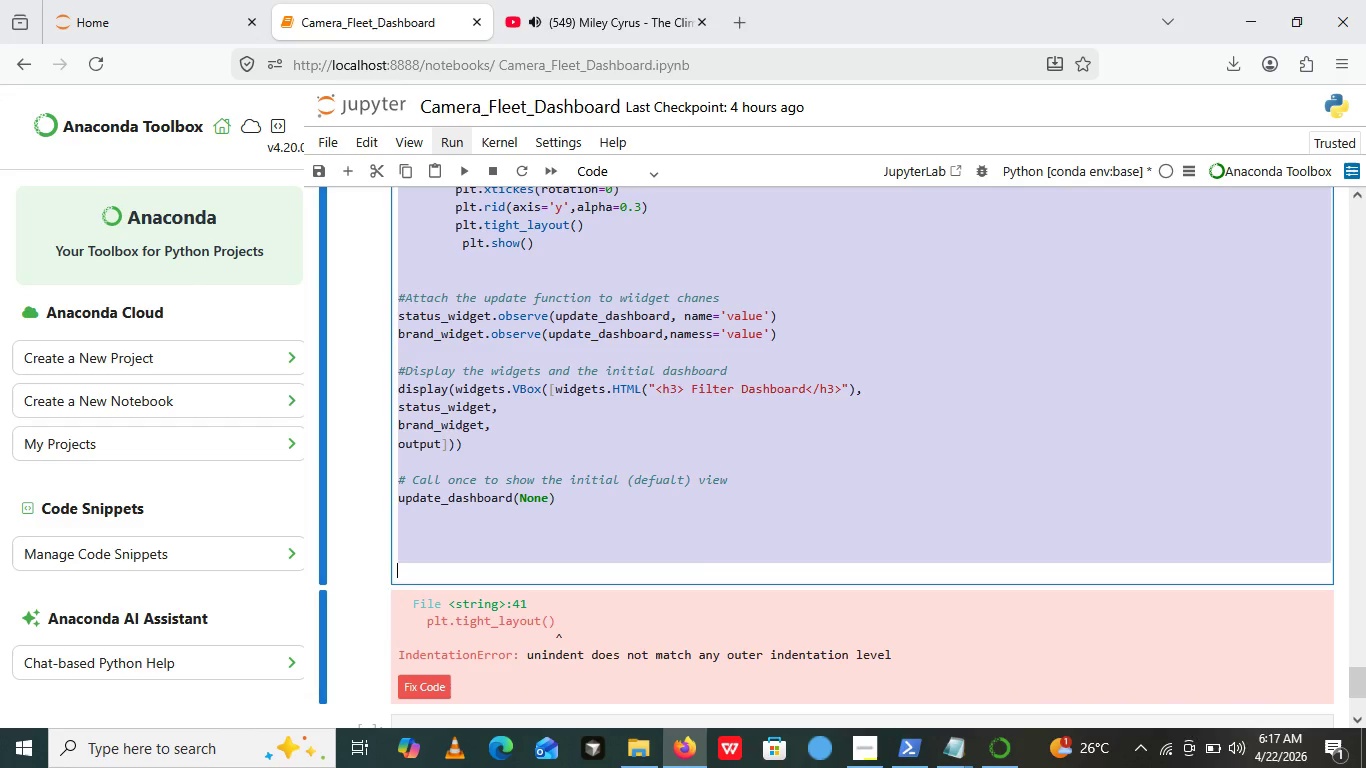 
key(Control+V)
 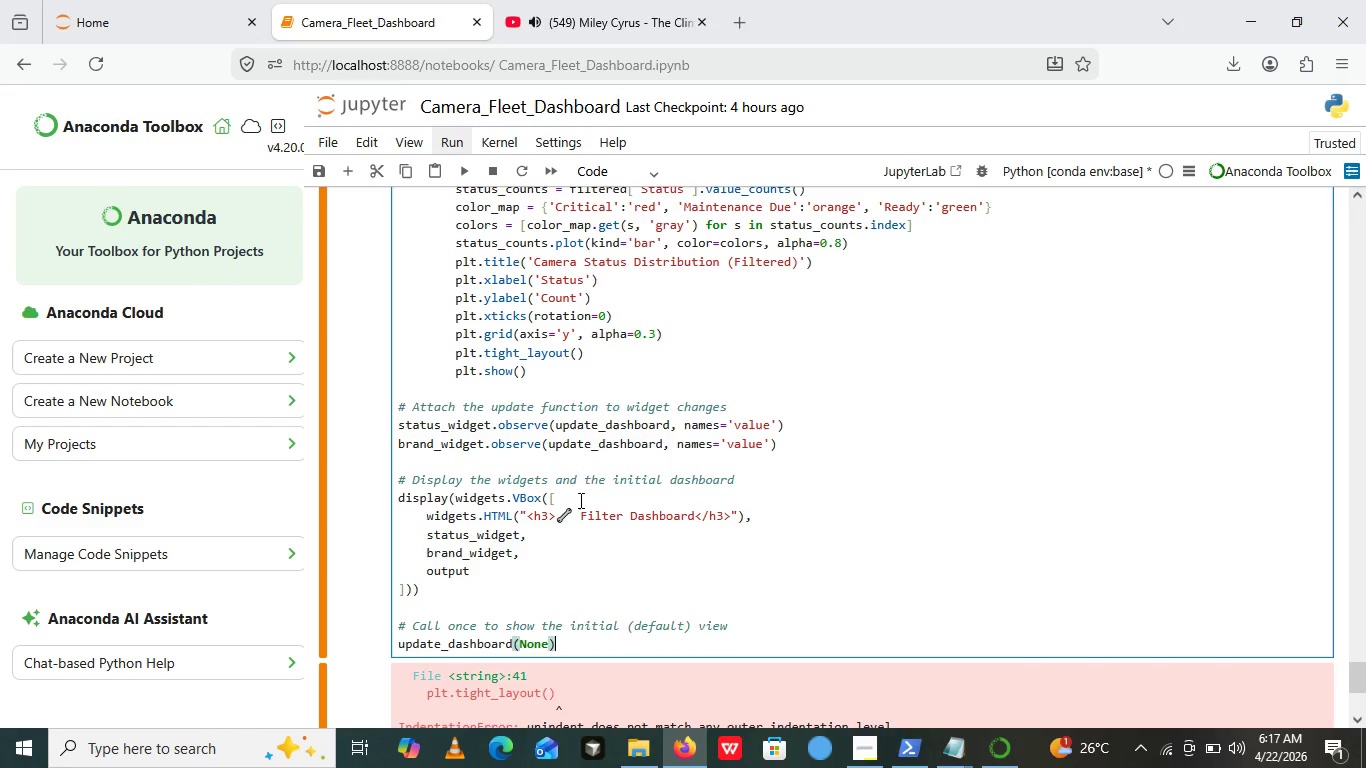 
left_click([579, 500])
 